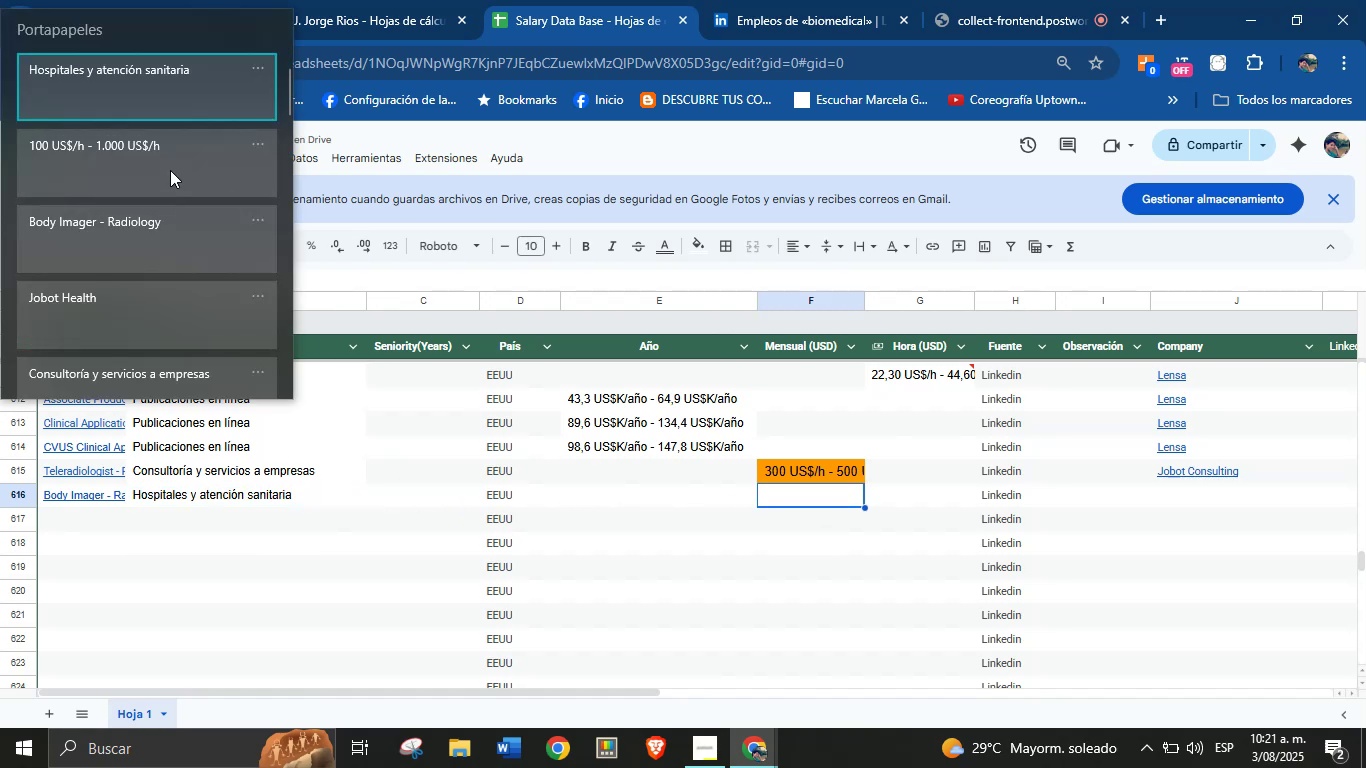 
key(Control+V)
 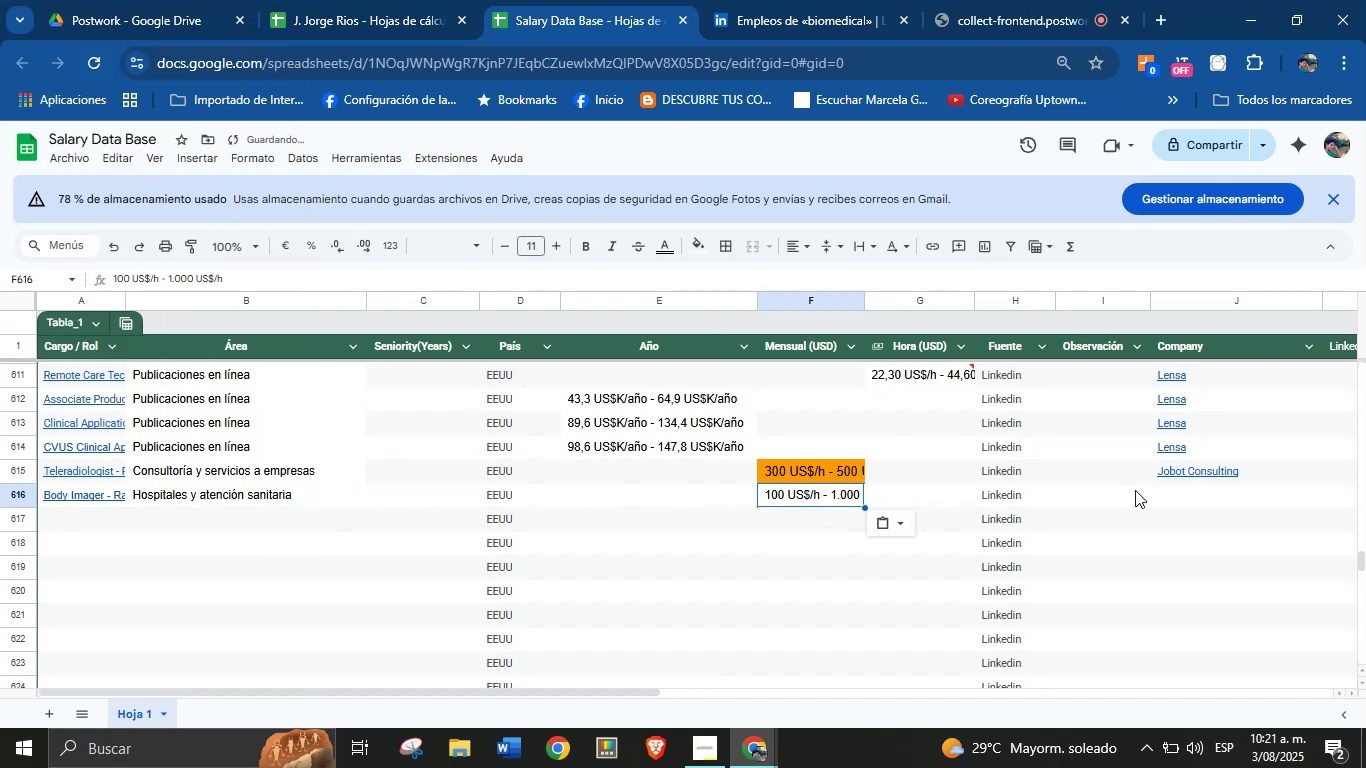 
left_click([1171, 491])
 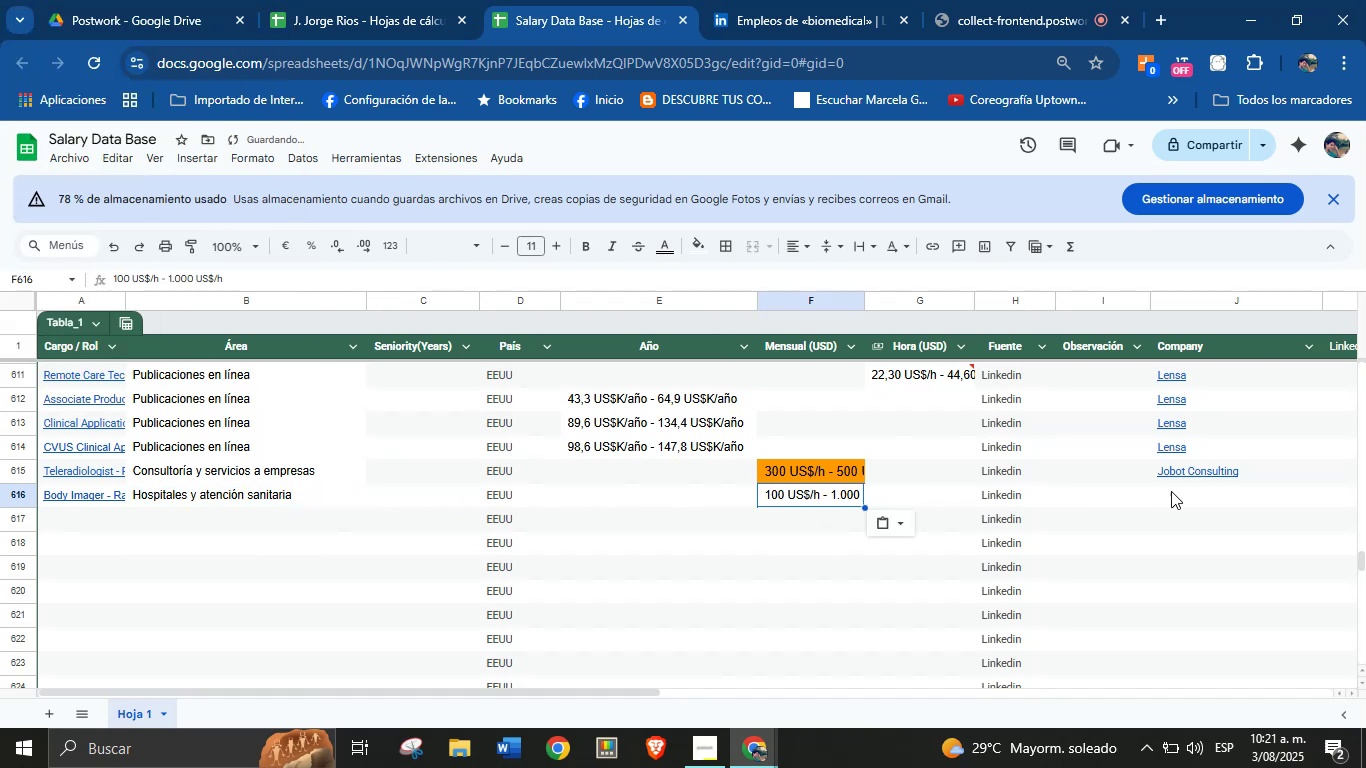 
key(Meta+MetaLeft)
 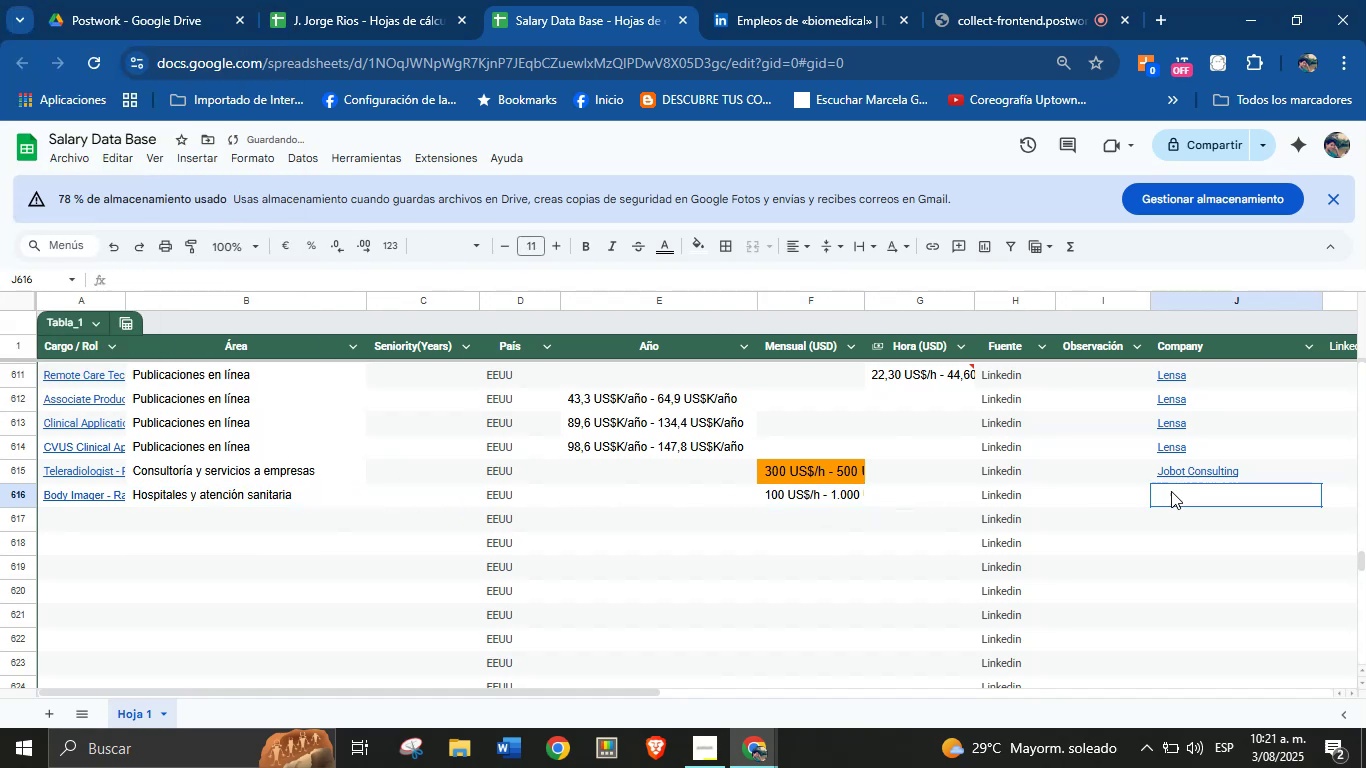 
key(Meta+MetaLeft)
 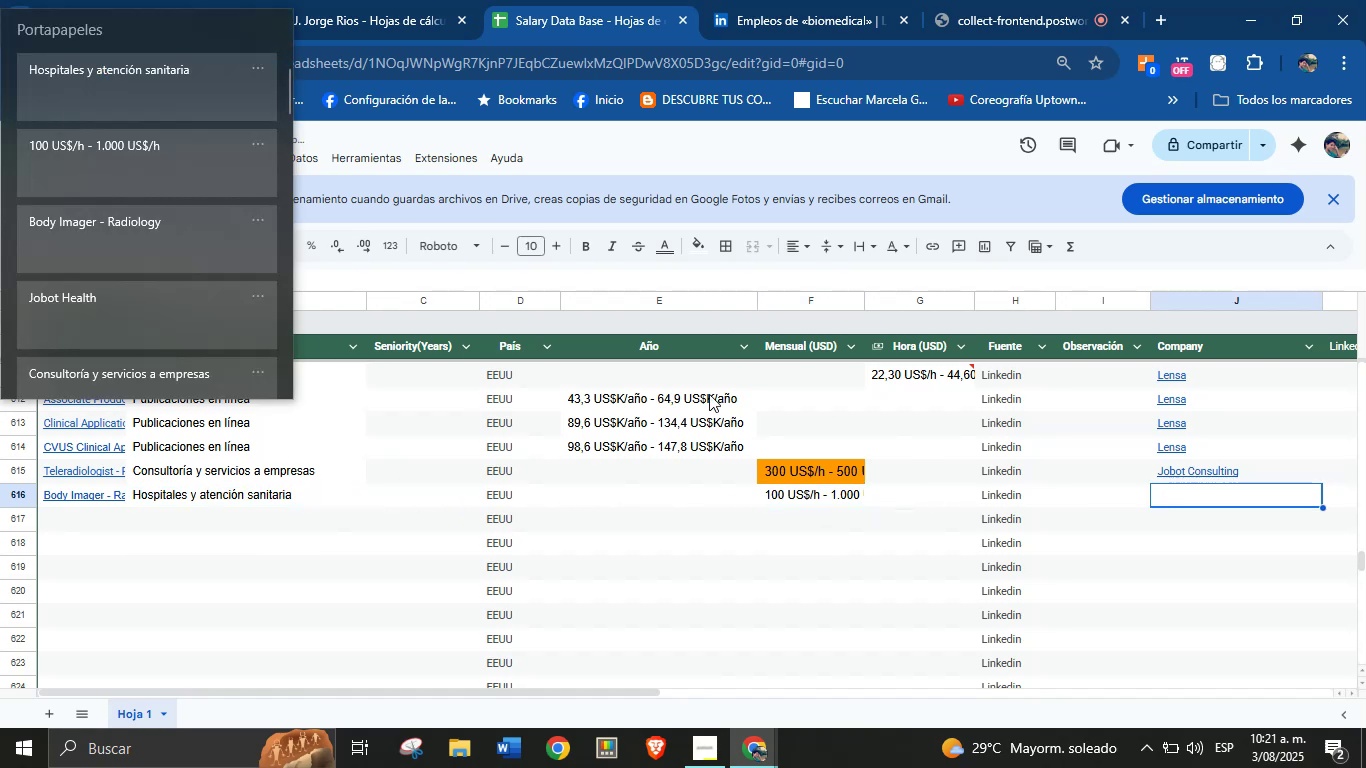 
key(Meta+V)
 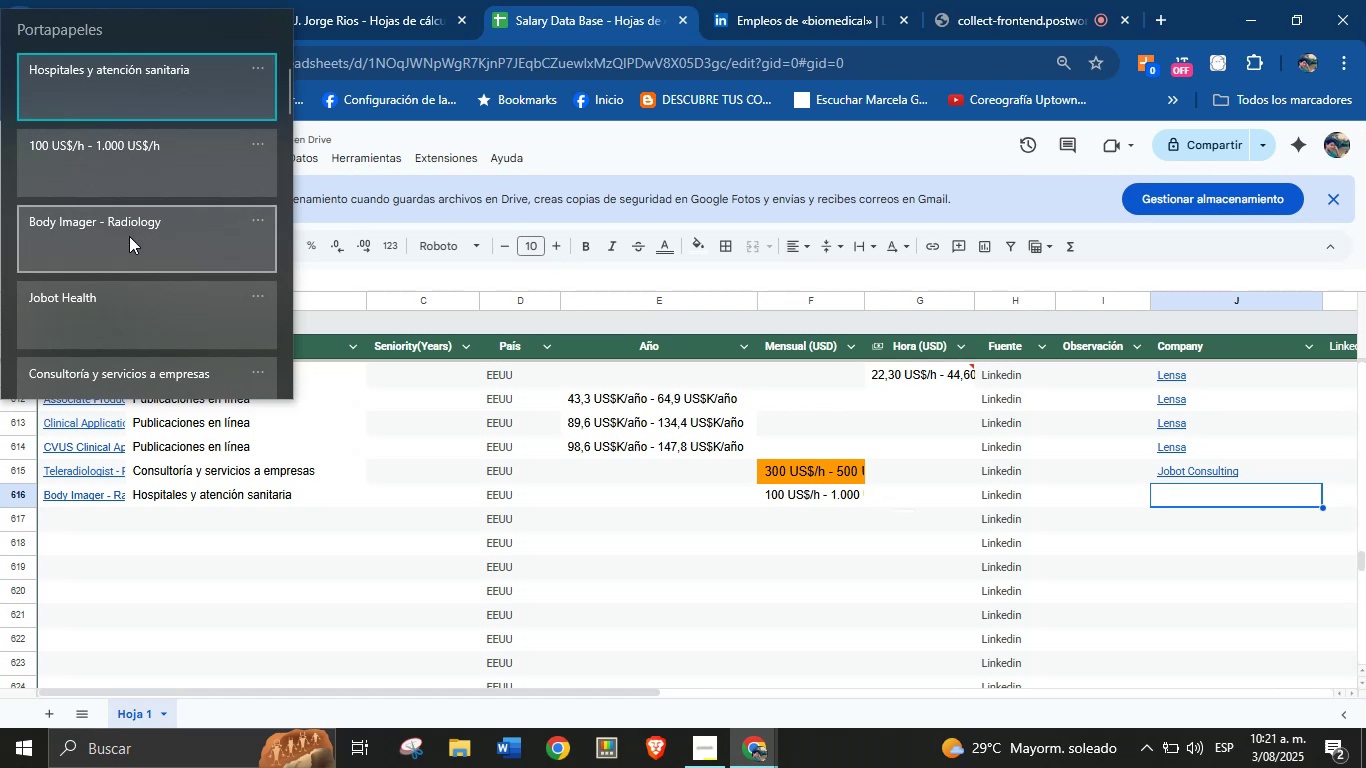 
left_click([135, 295])
 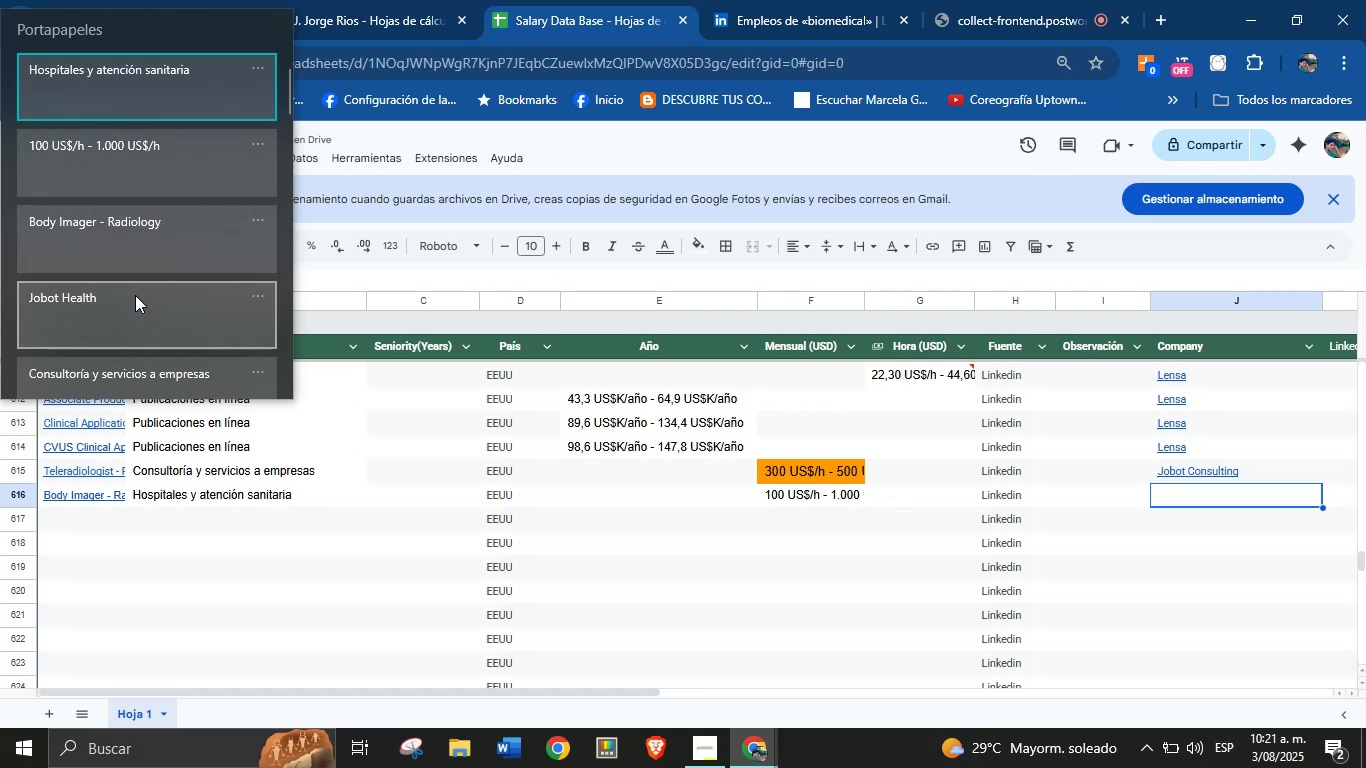 
key(Control+ControlLeft)
 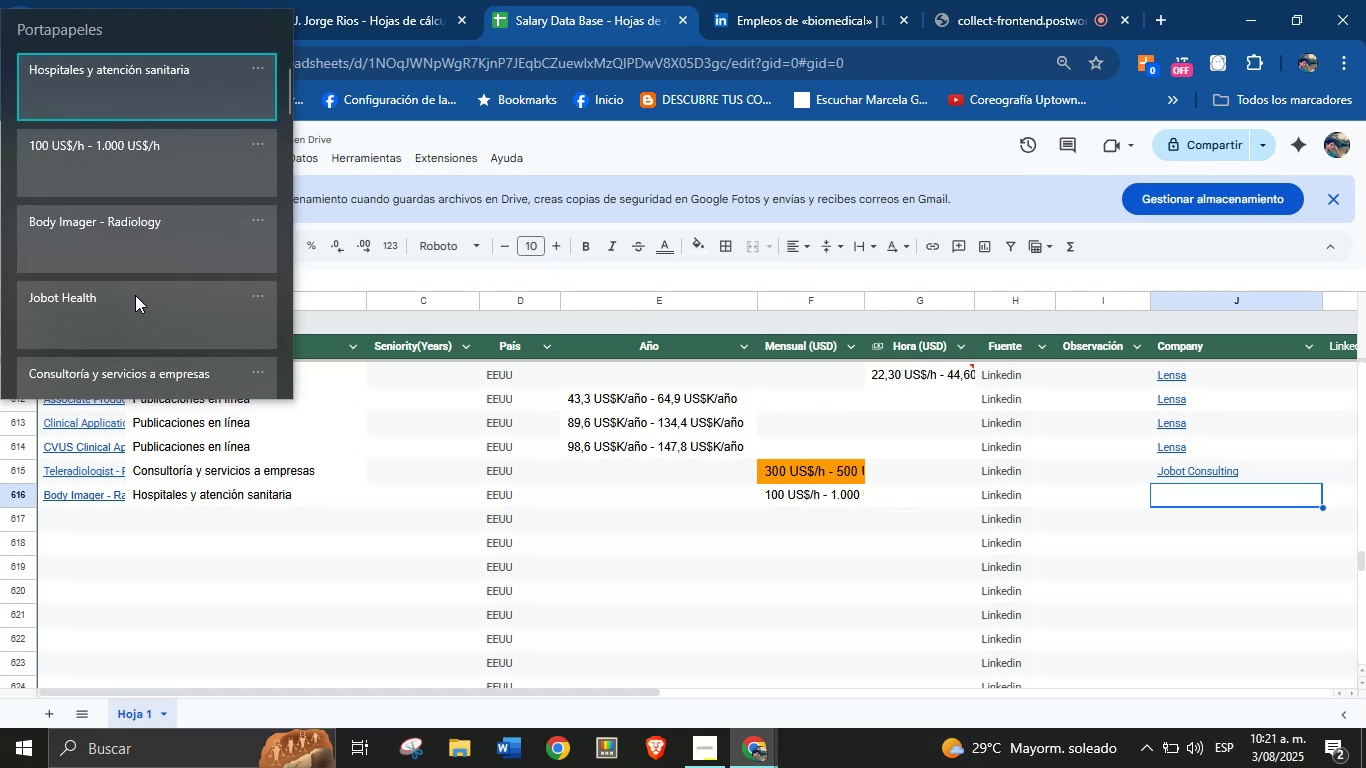 
key(Control+V)
 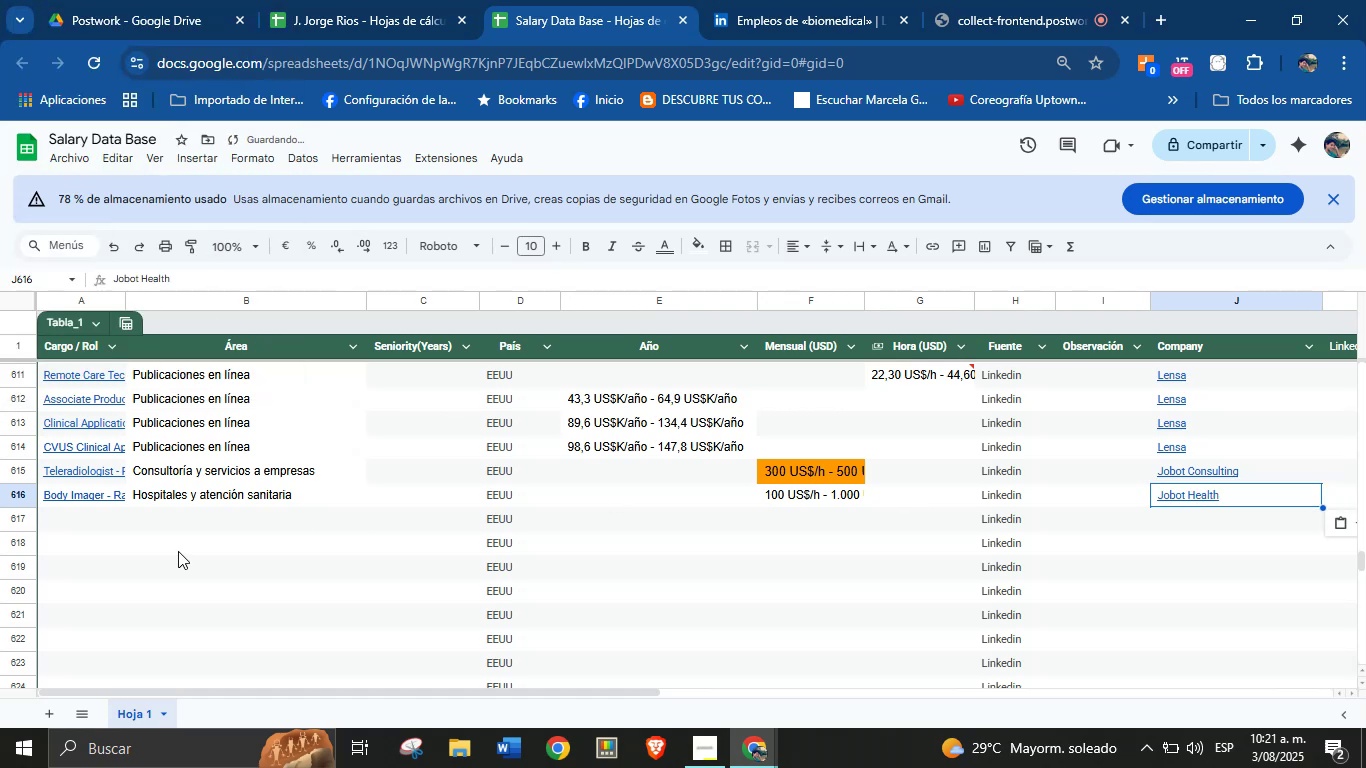 
left_click([97, 521])
 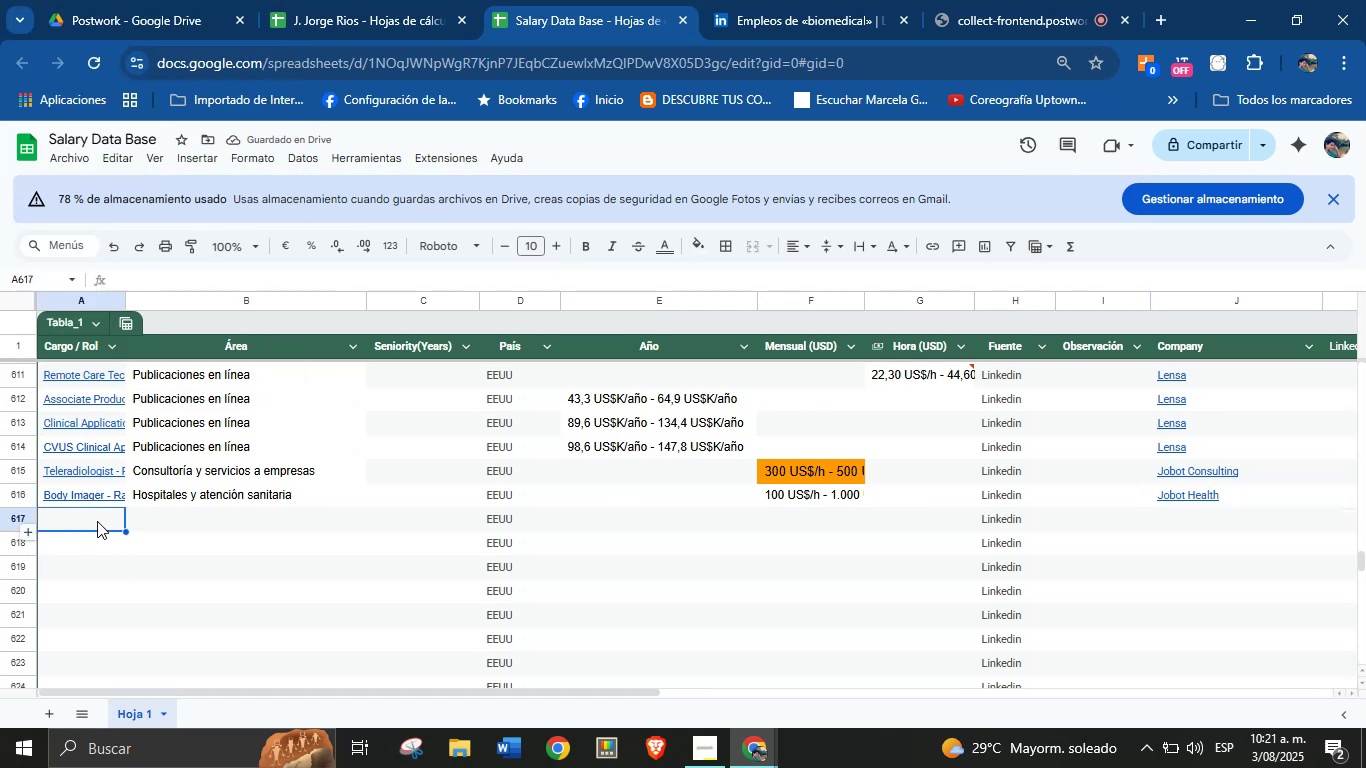 
left_click([740, 0])
 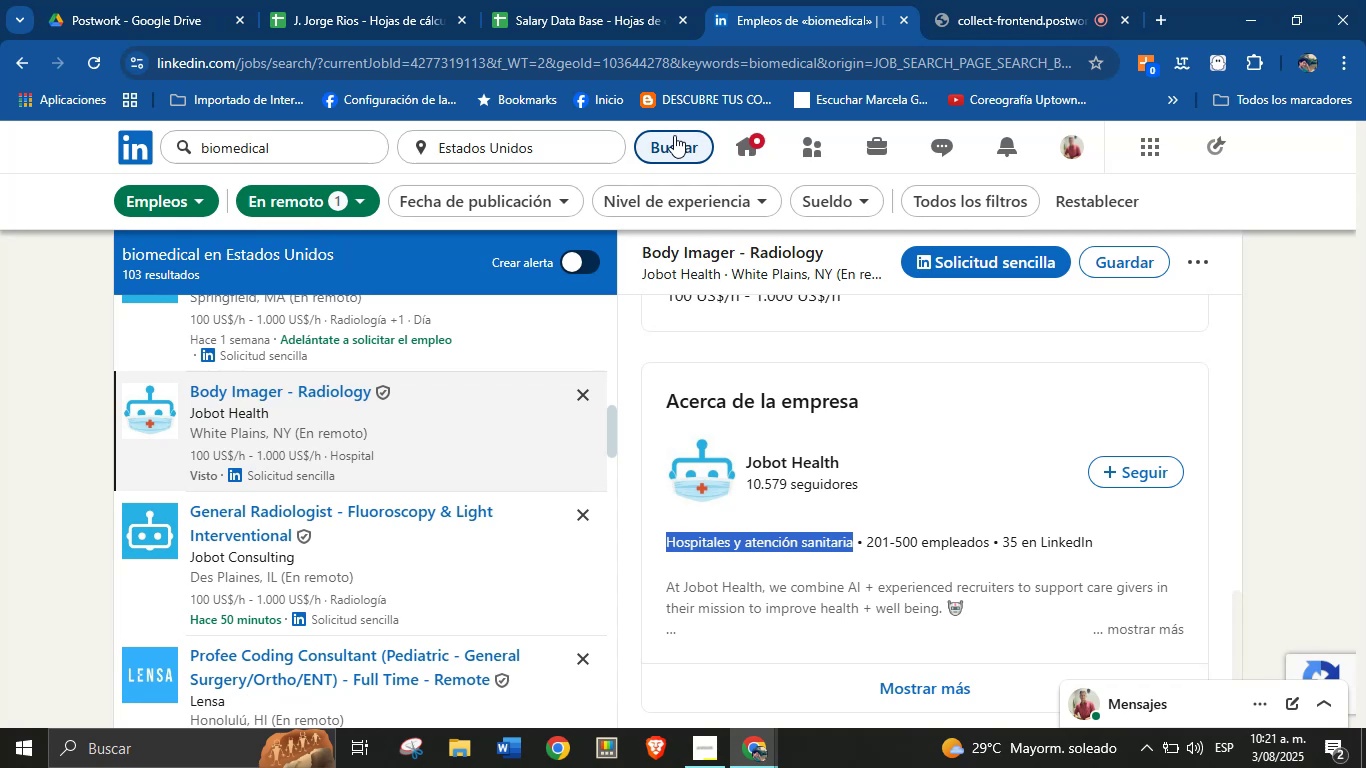 
wait(5.34)
 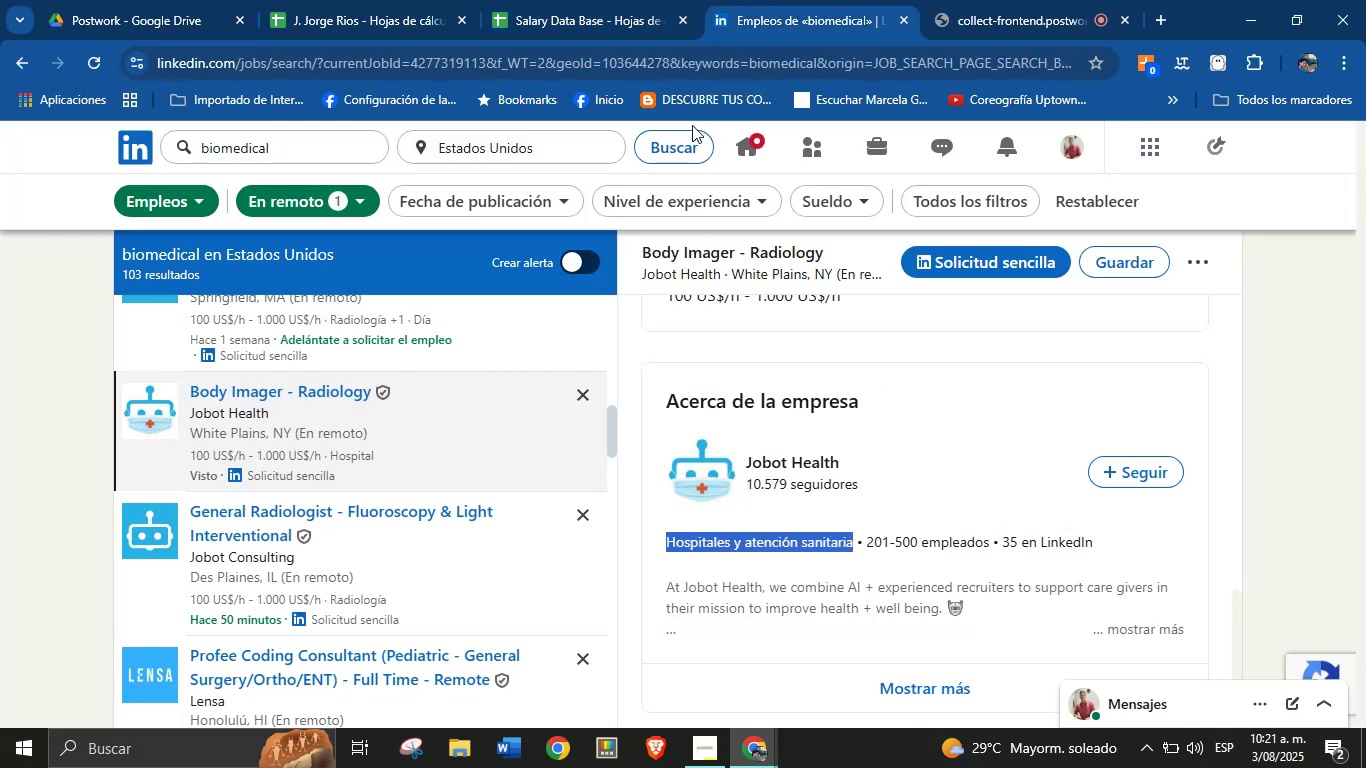 
scroll: coordinate [447, 435], scroll_direction: down, amount: 1.0
 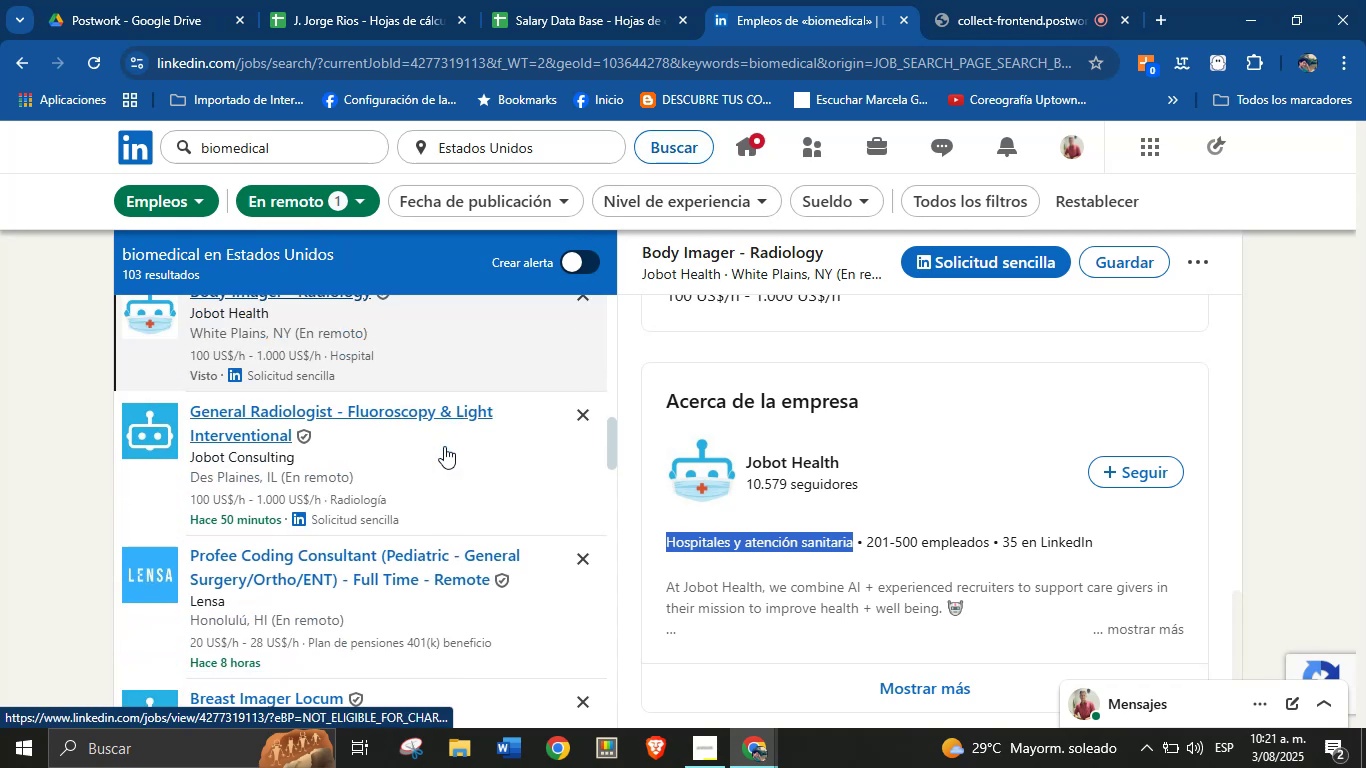 
left_click([444, 445])
 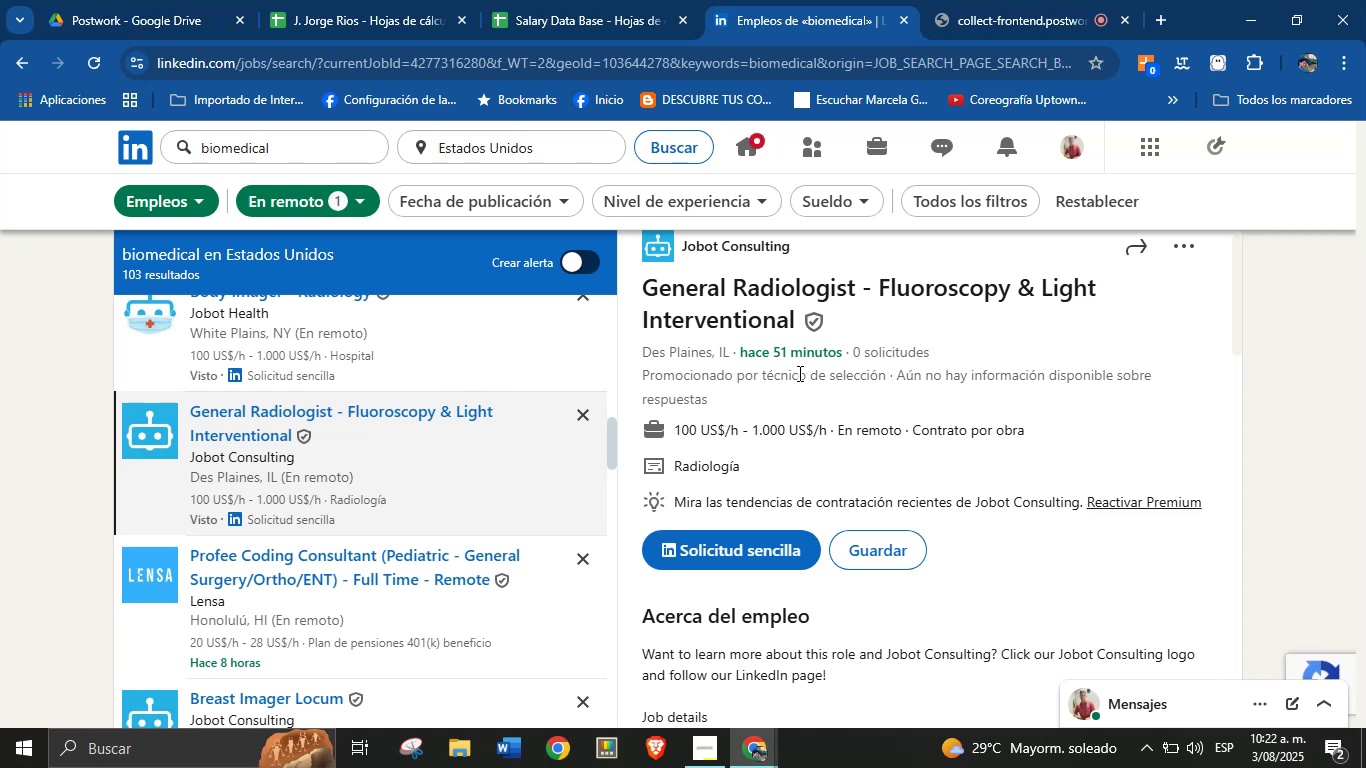 
wait(34.42)
 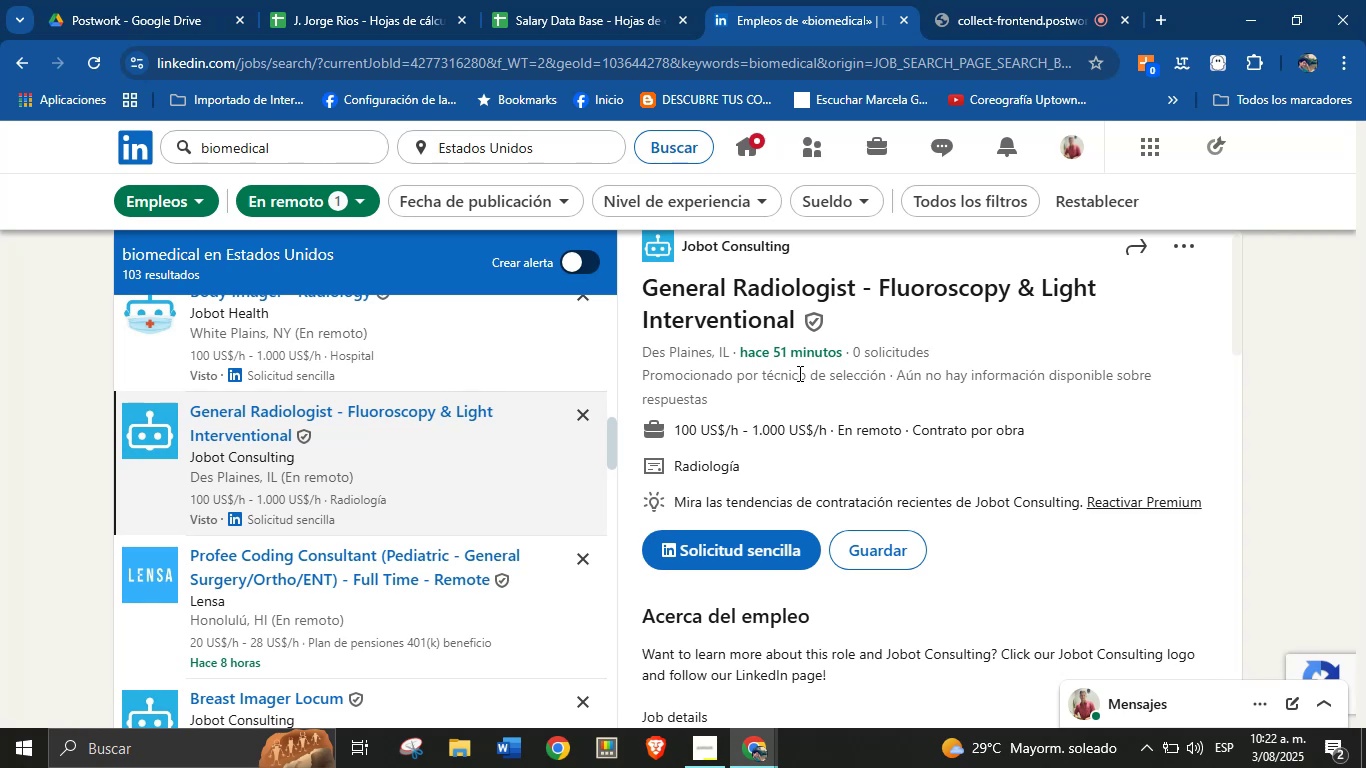 
left_click_drag(start_coordinate=[795, 322], to_coordinate=[644, 285])
 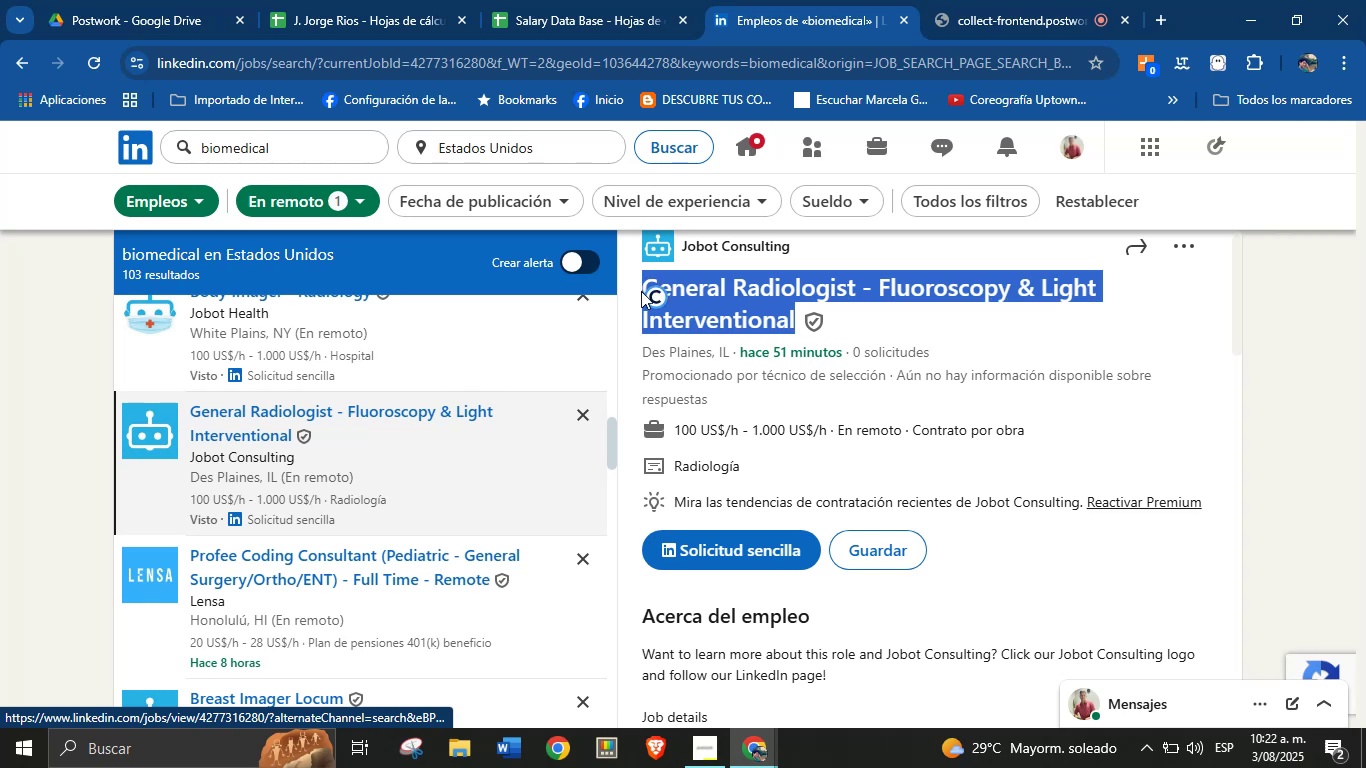 
key(Alt+AltLeft)
 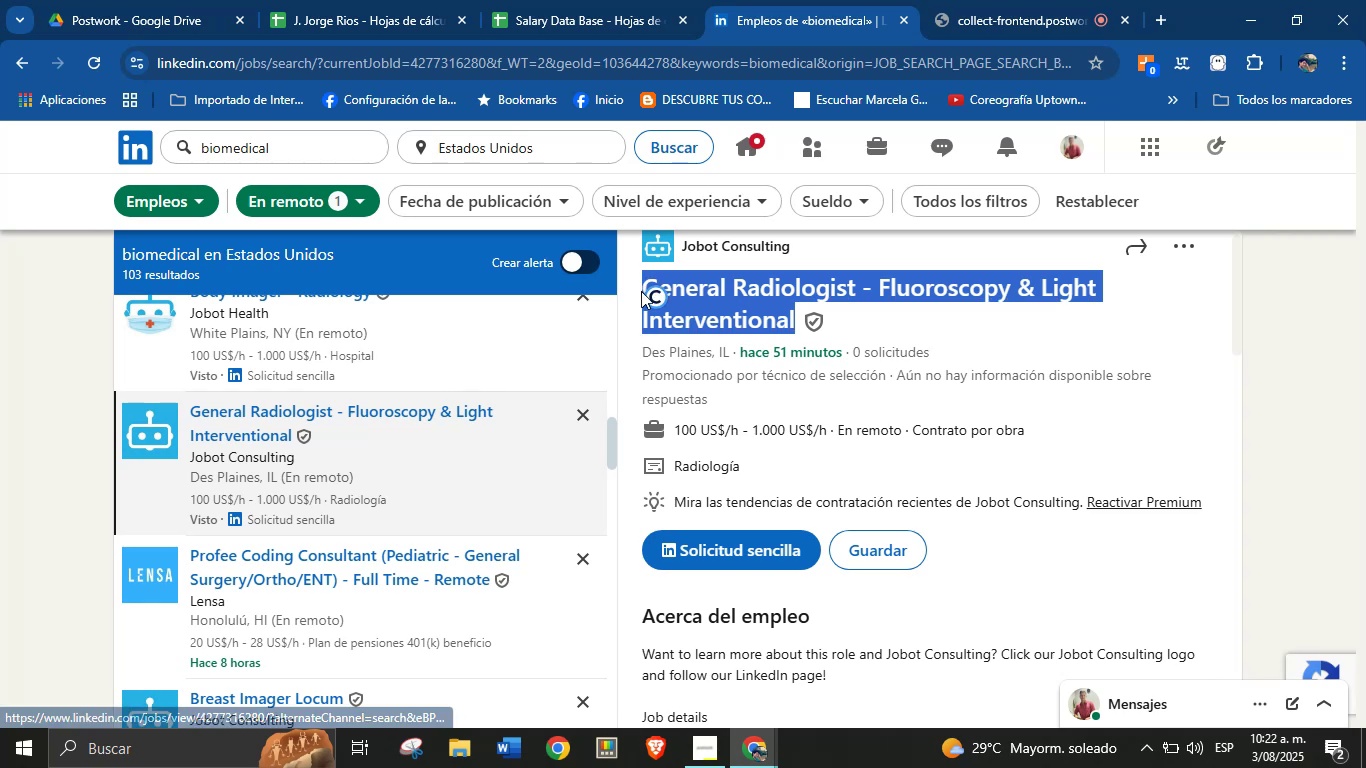 
key(Alt+Control+ControlLeft)
 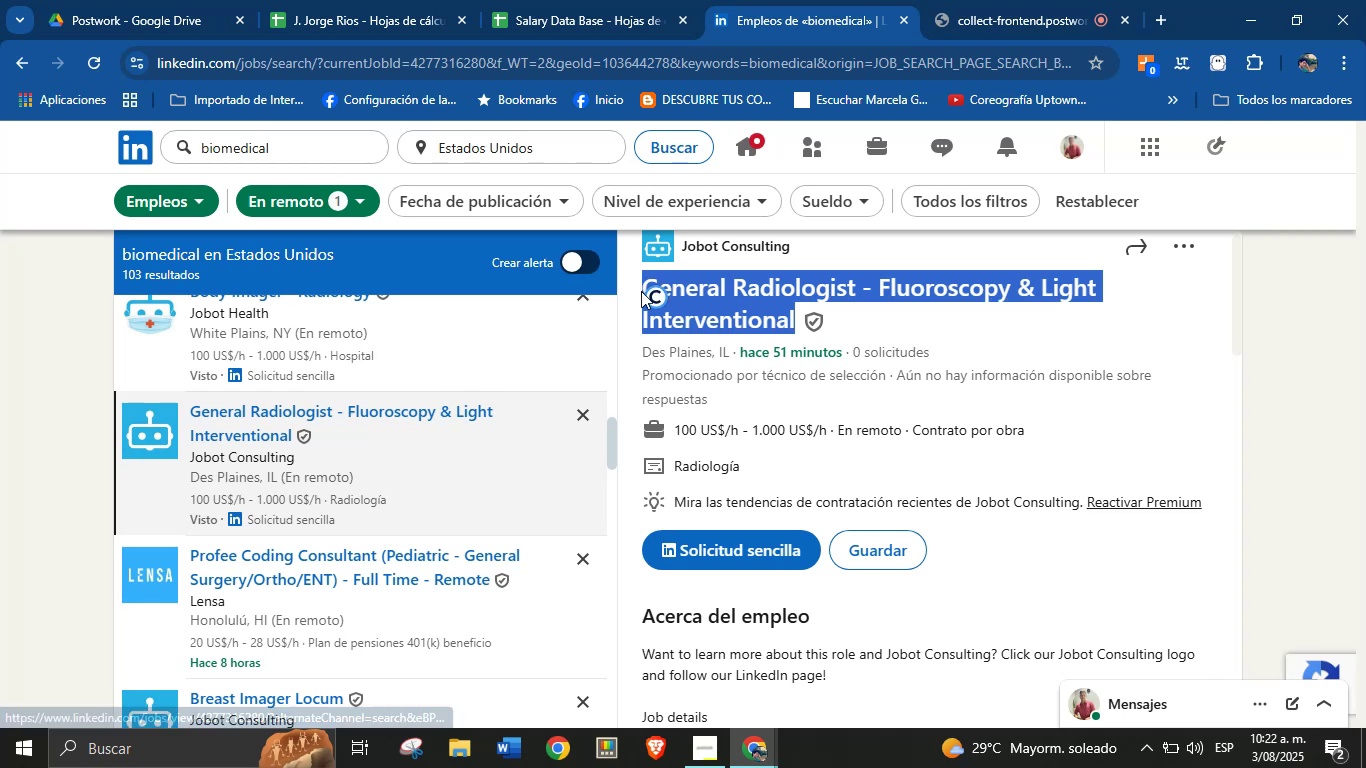 
key(Alt+Control+C)
 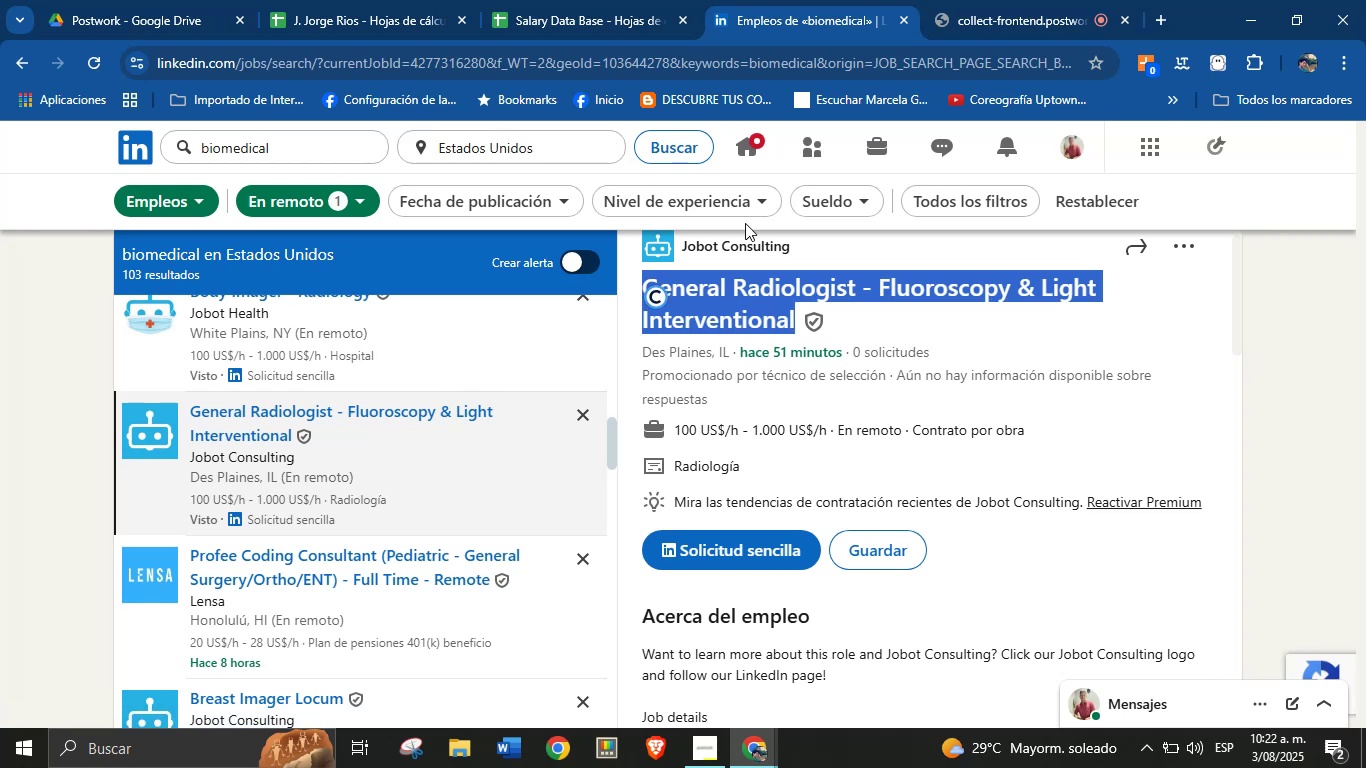 
left_click_drag(start_coordinate=[801, 238], to_coordinate=[683, 260])
 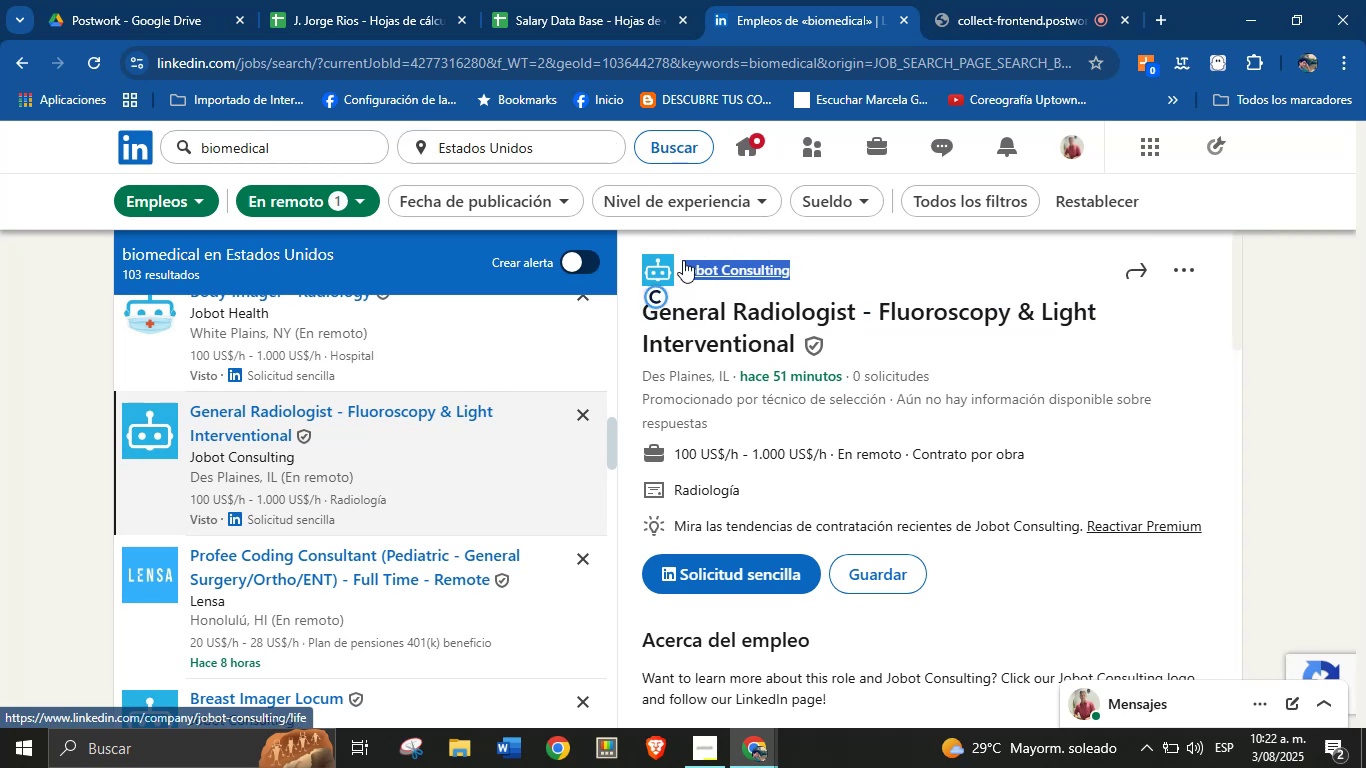 
key(Alt+AltLeft)
 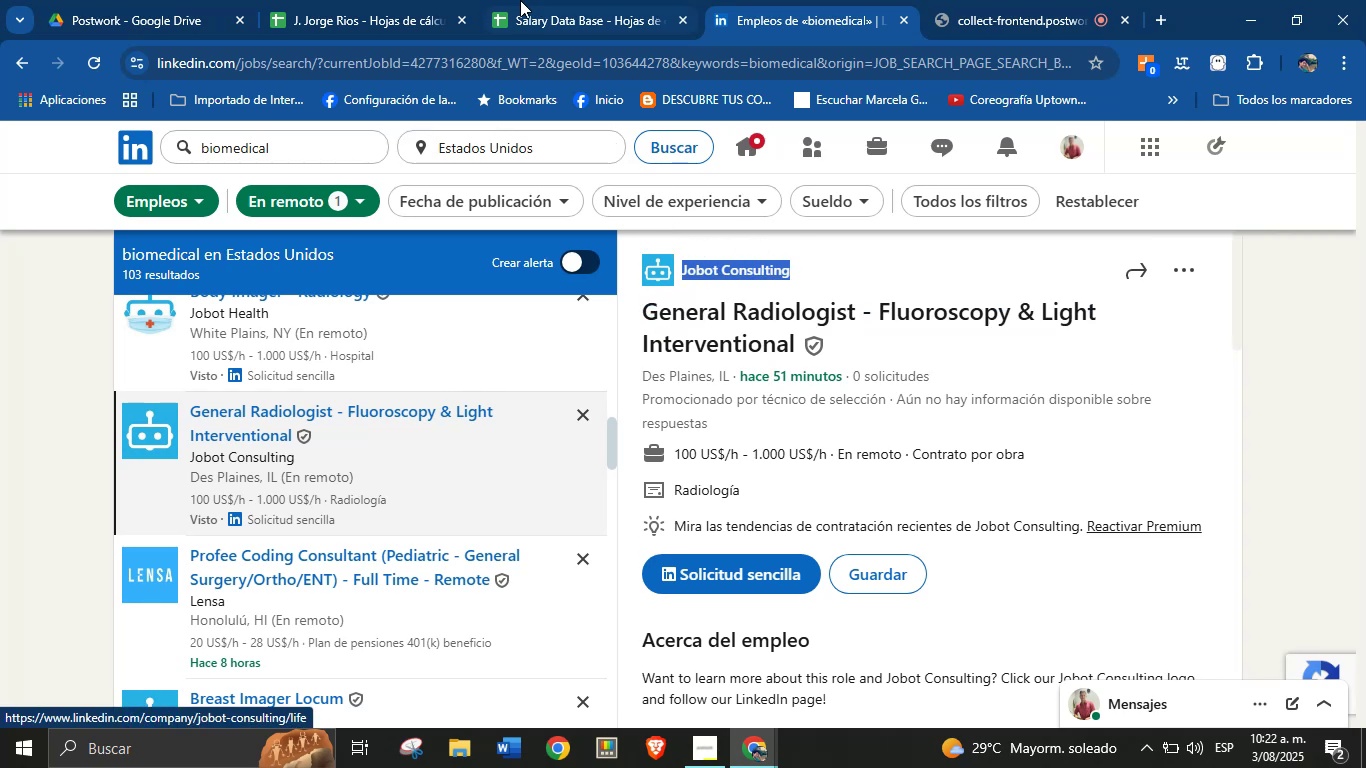 
key(Alt+Control+ControlLeft)
 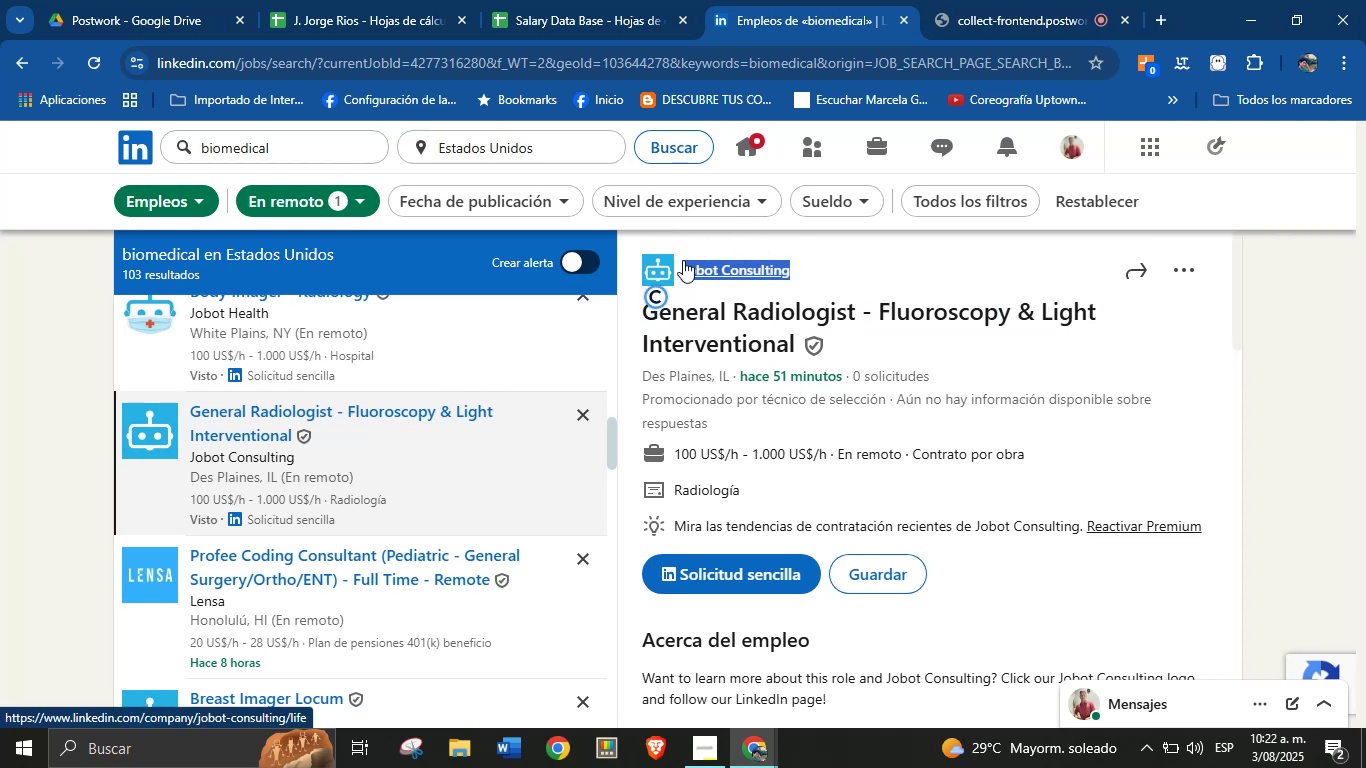 
key(Alt+Control+C)
 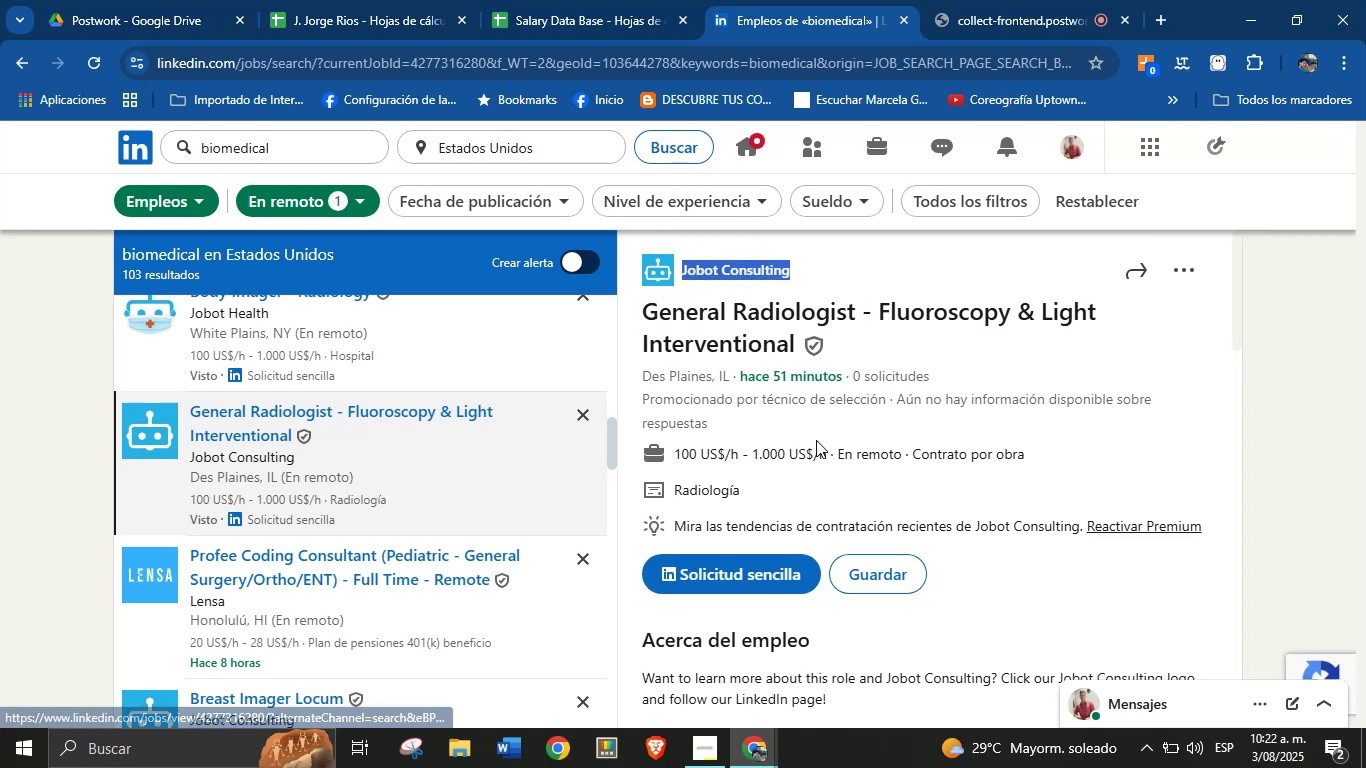 
left_click_drag(start_coordinate=[825, 450], to_coordinate=[677, 454])
 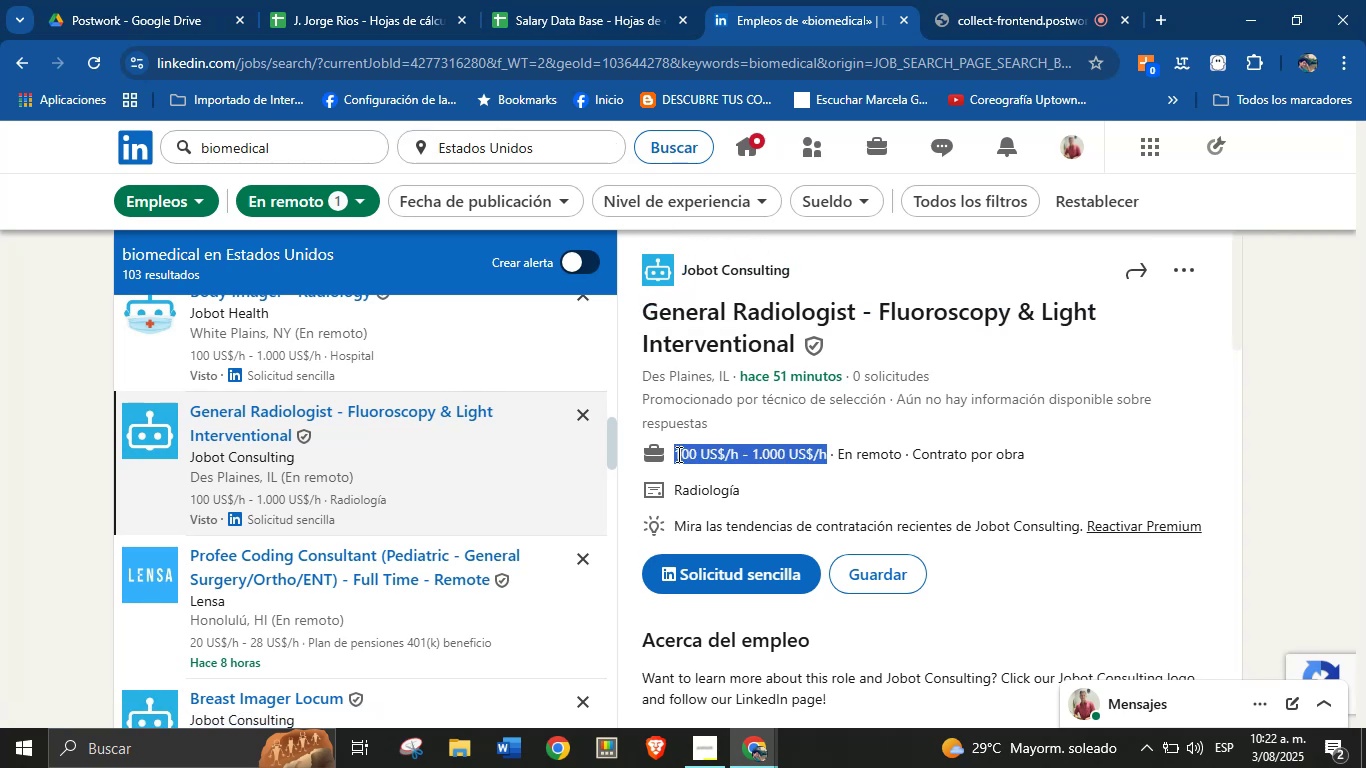 
key(Alt+AltLeft)
 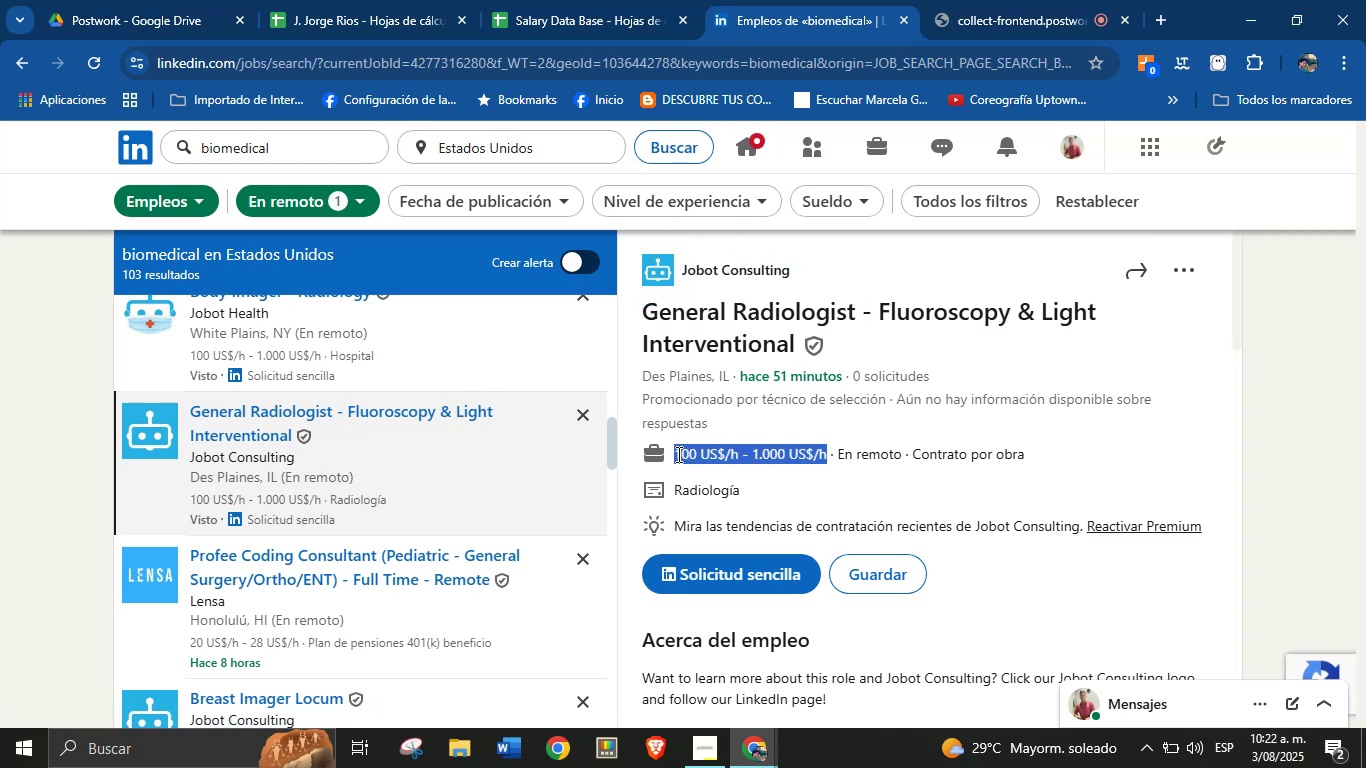 
key(Alt+Control+ControlLeft)
 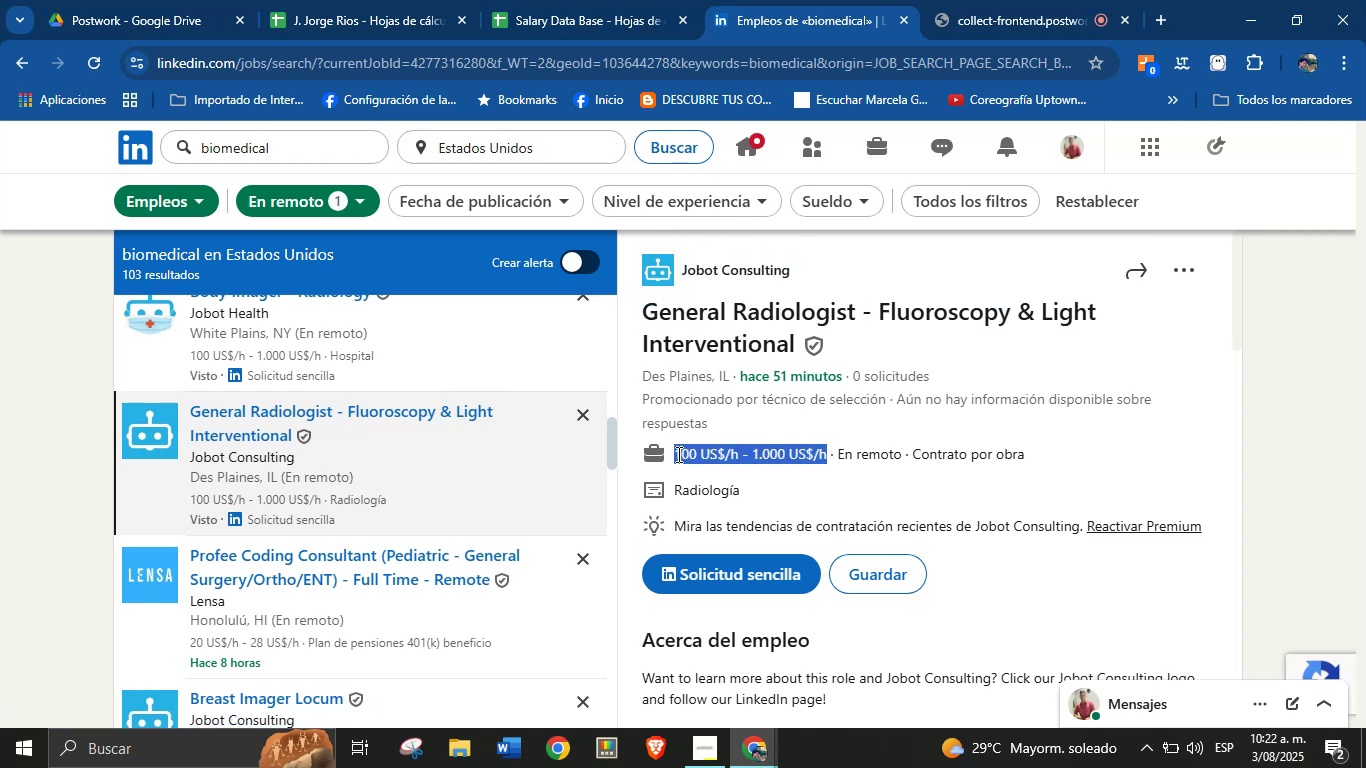 
key(Alt+Control+C)
 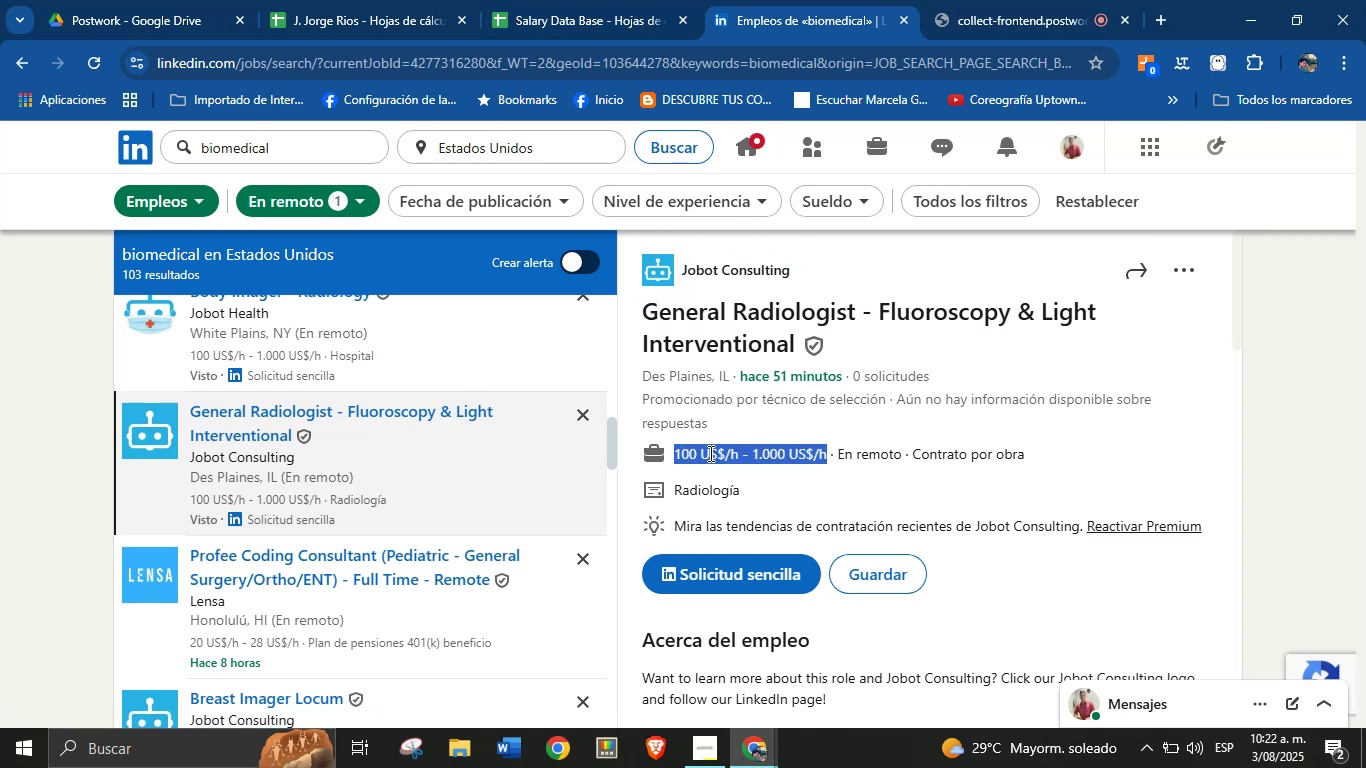 
scroll: coordinate [807, 533], scroll_direction: down, amount: 16.0
 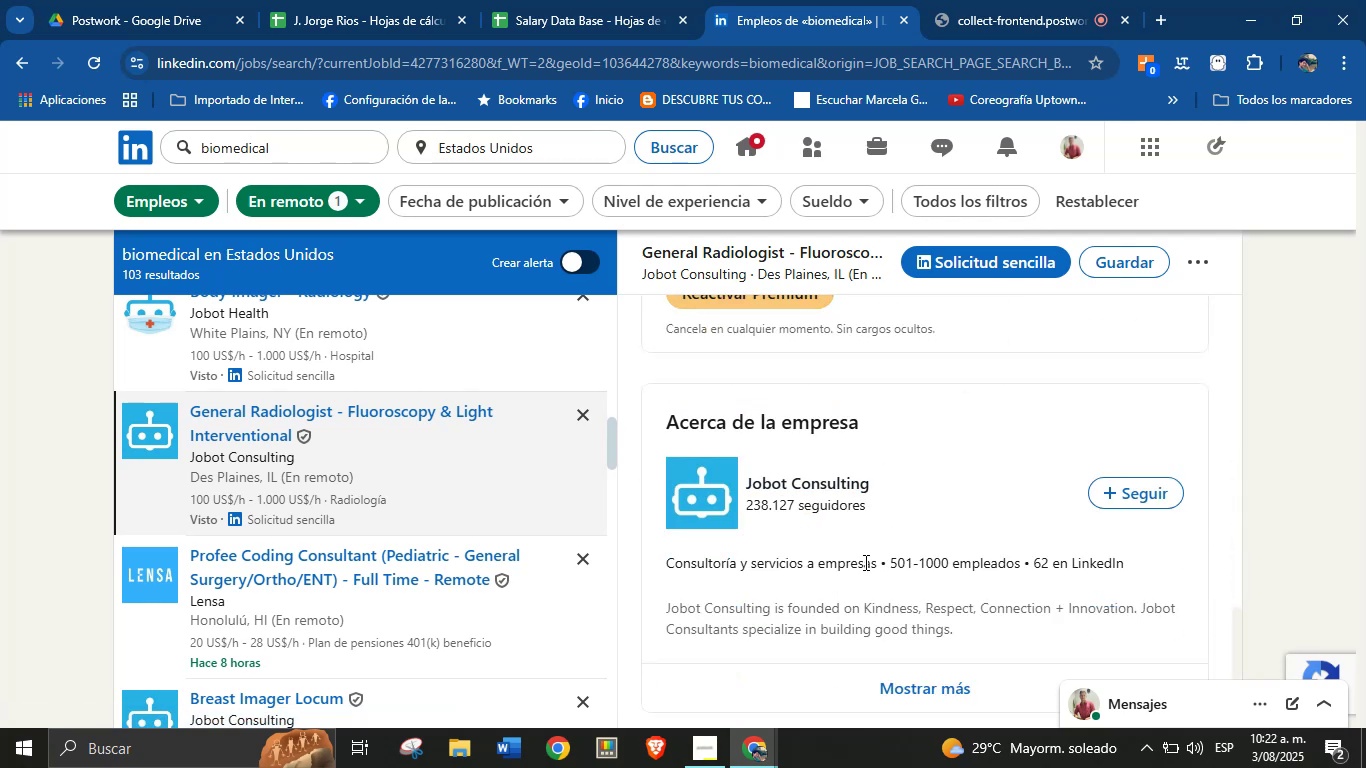 
left_click_drag(start_coordinate=[876, 564], to_coordinate=[669, 565])
 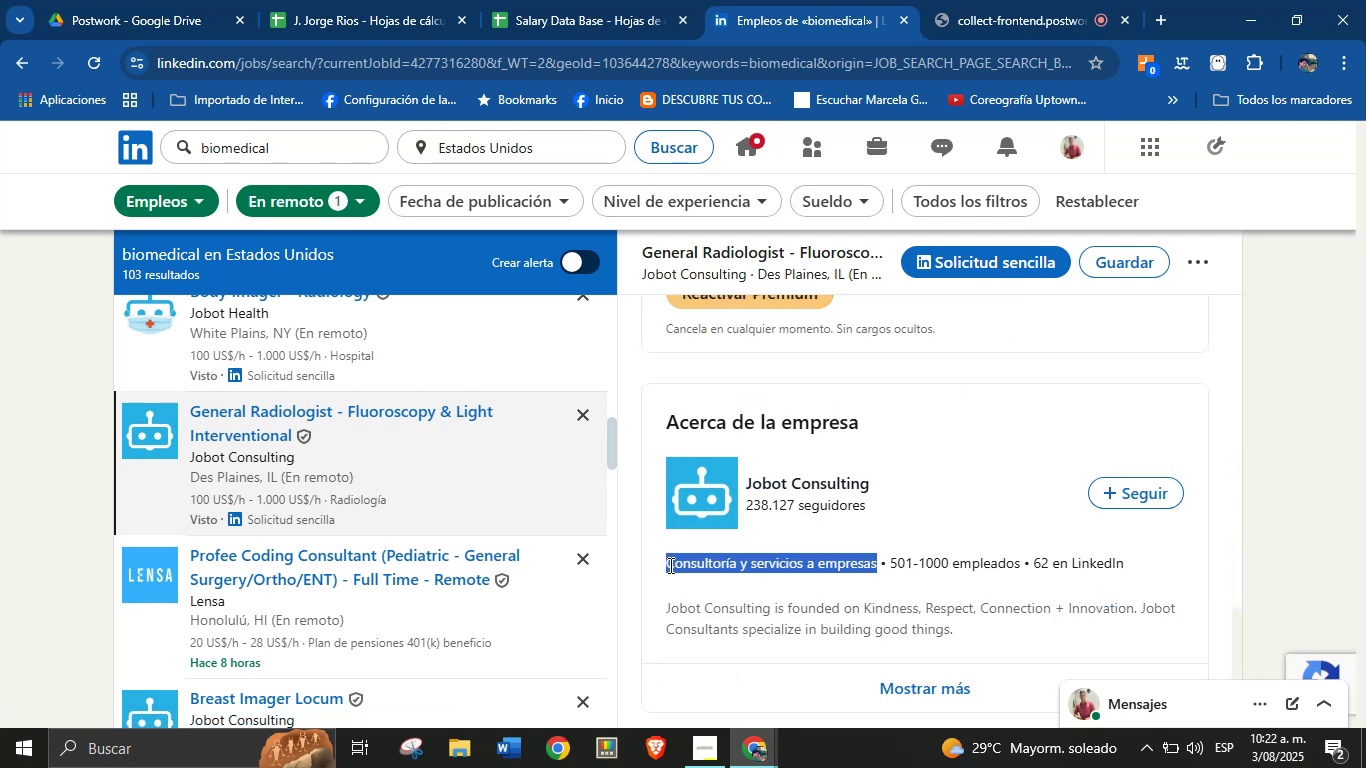 
key(Alt+Control+ControlLeft)
 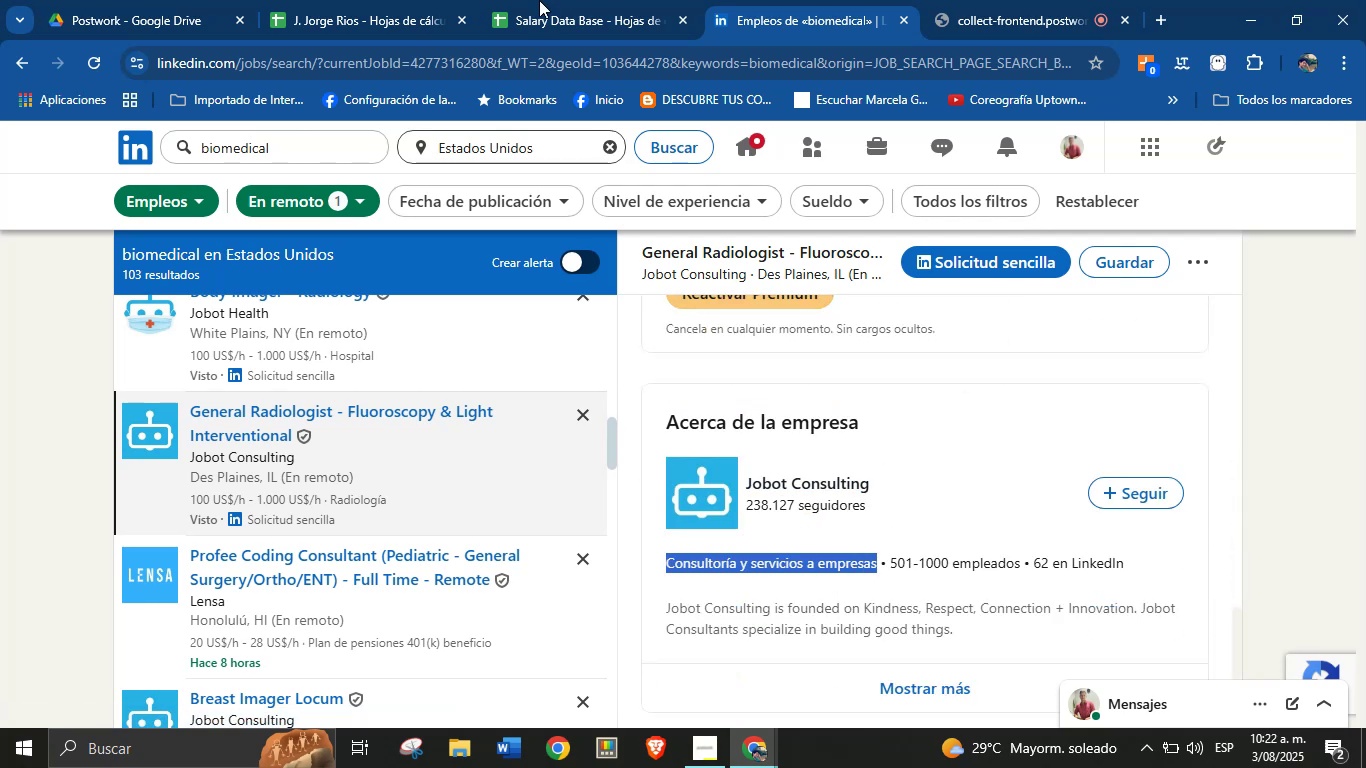 
key(Alt+AltLeft)
 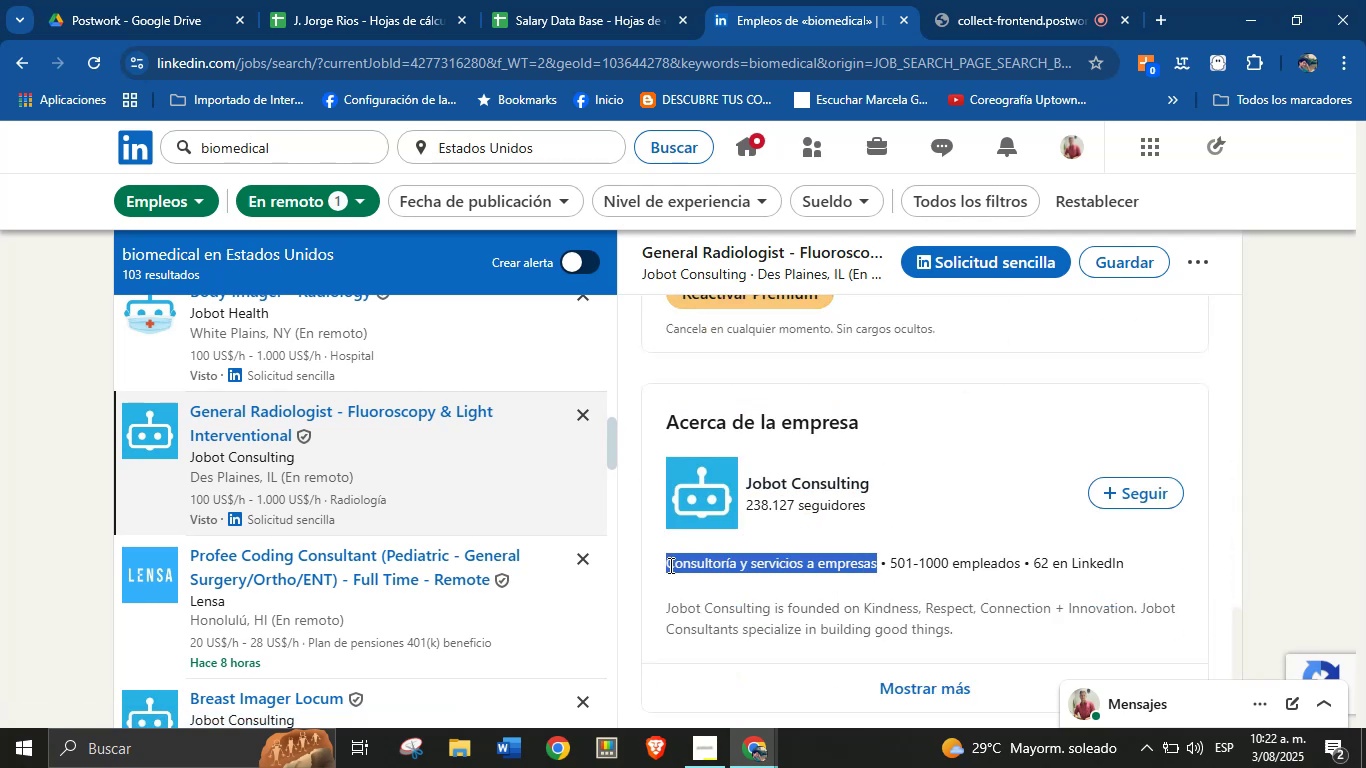 
key(Alt+Control+C)
 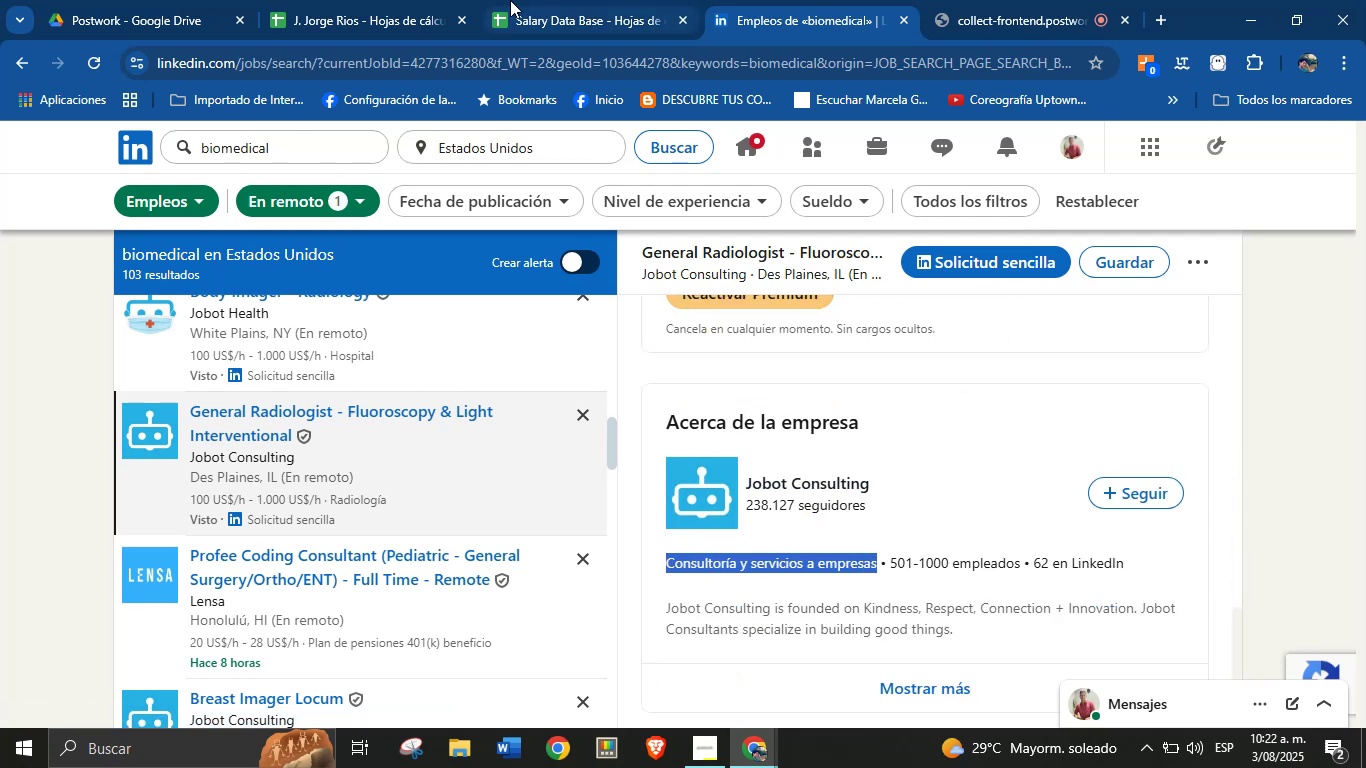 
left_click([552, 0])
 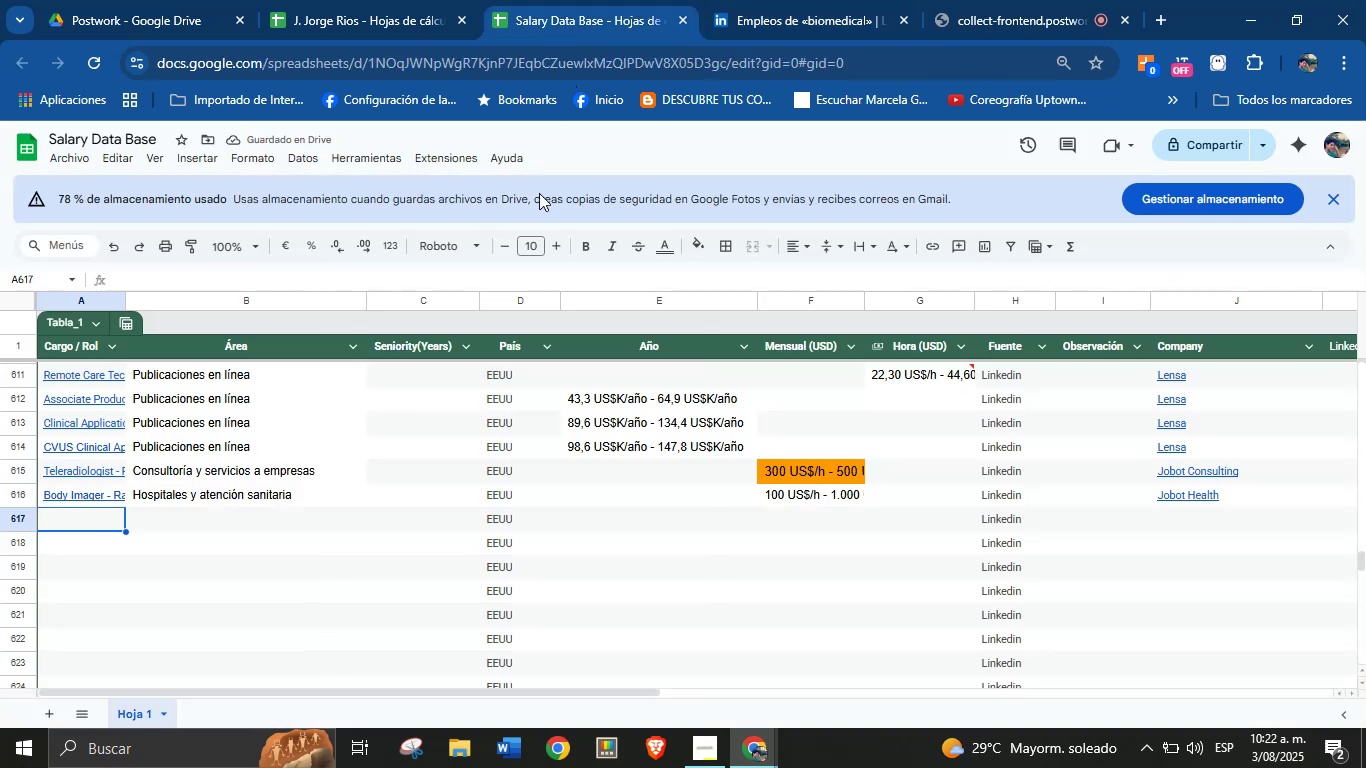 
key(Meta+V)
 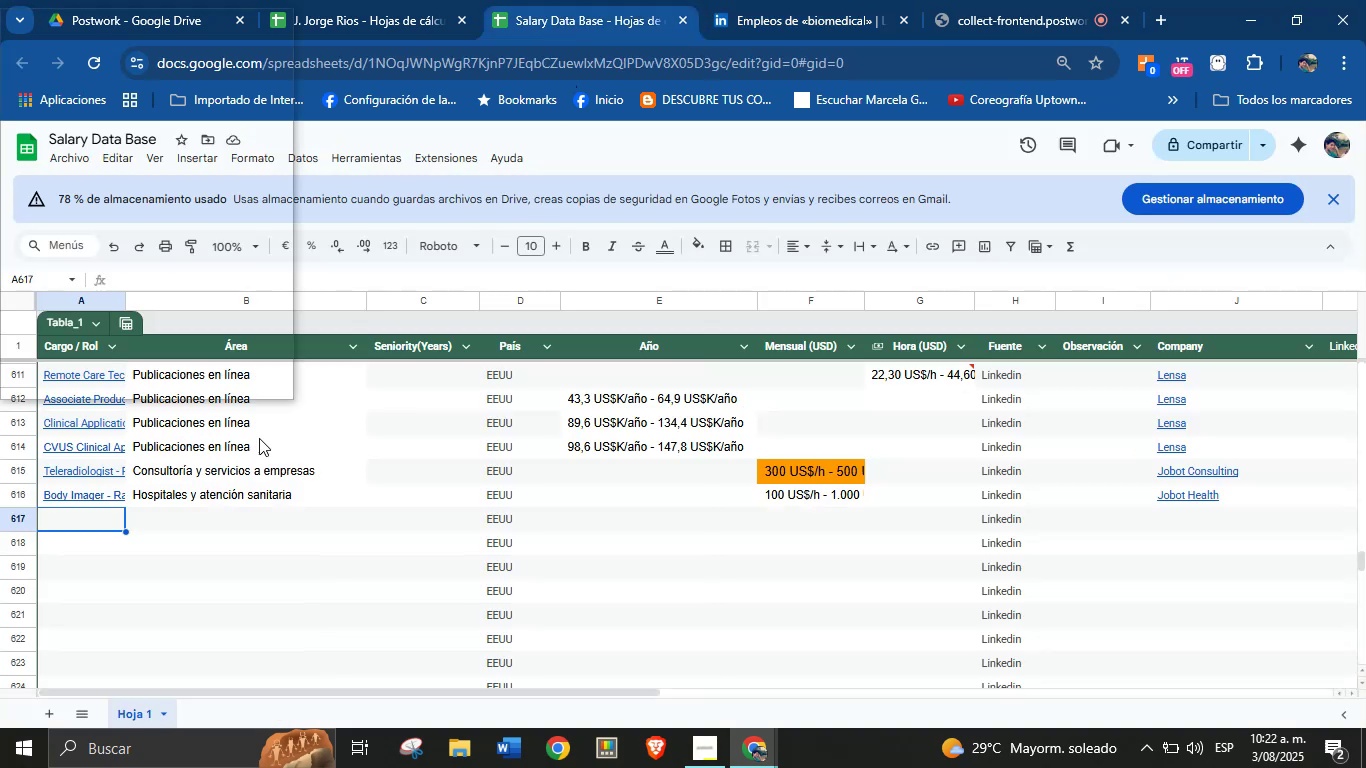 
key(Meta+MetaLeft)
 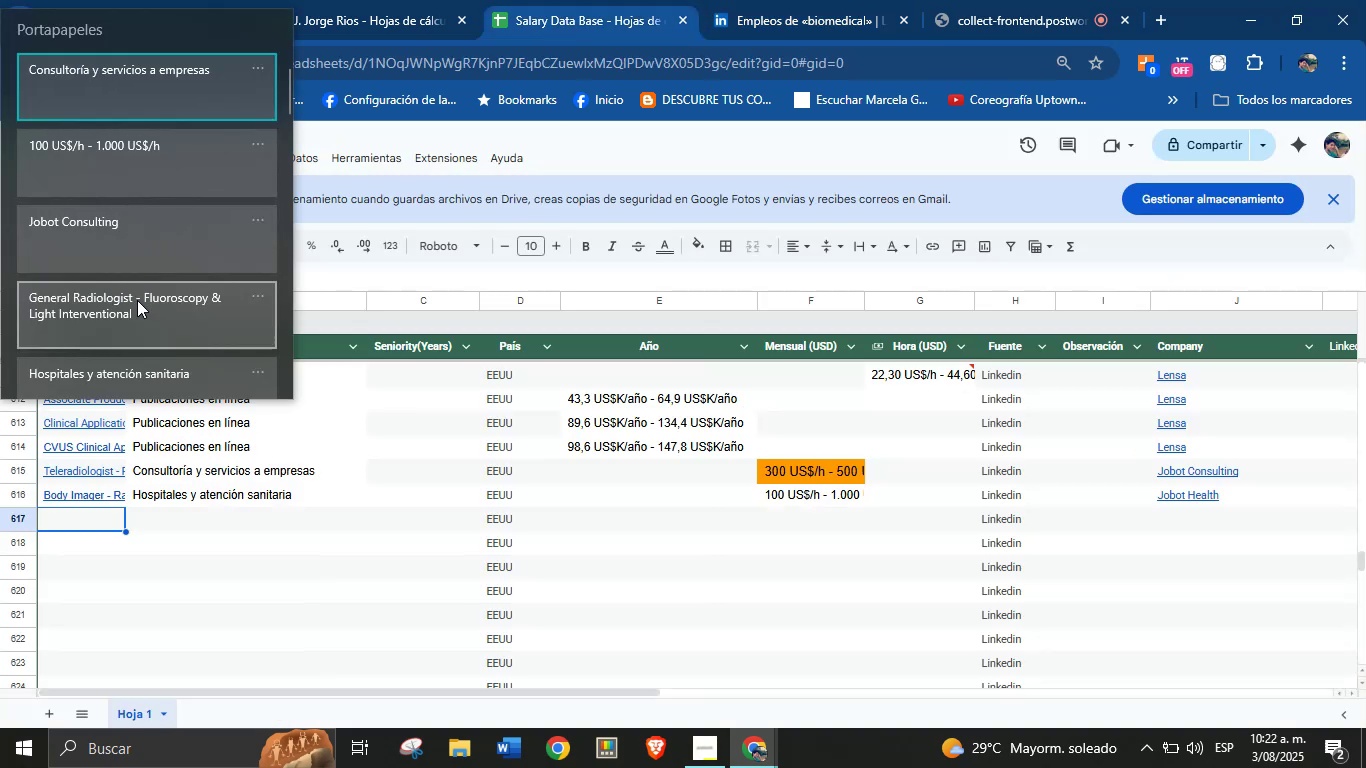 
key(Meta+MetaLeft)
 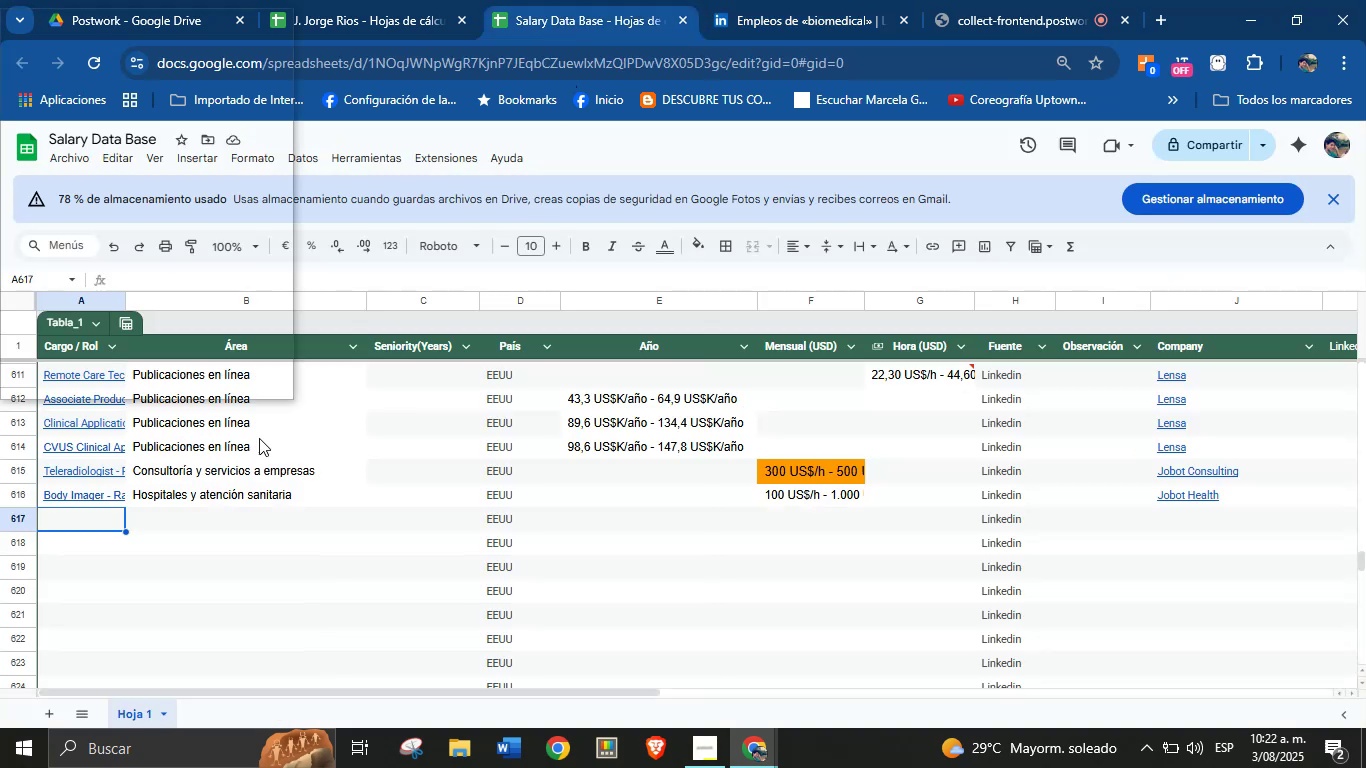 
left_click([136, 306])
 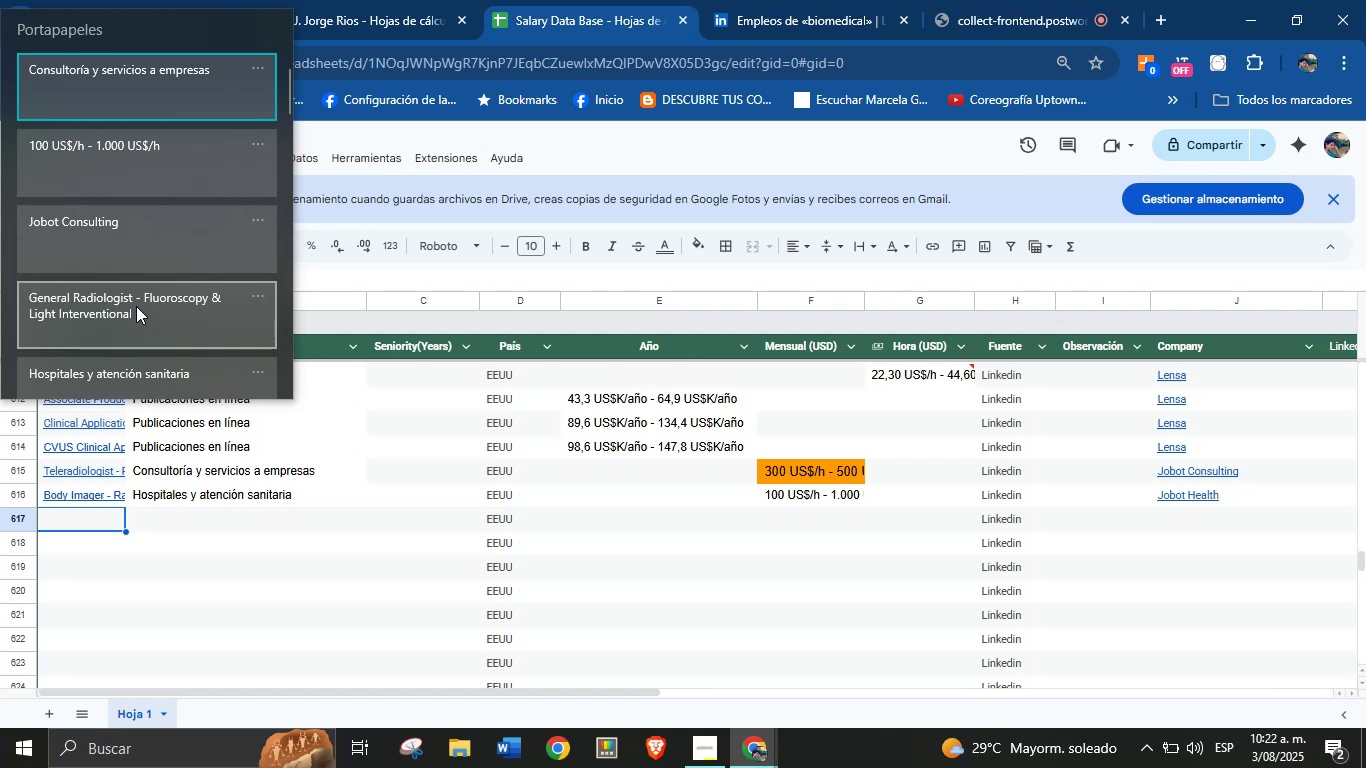 
key(Control+ControlLeft)
 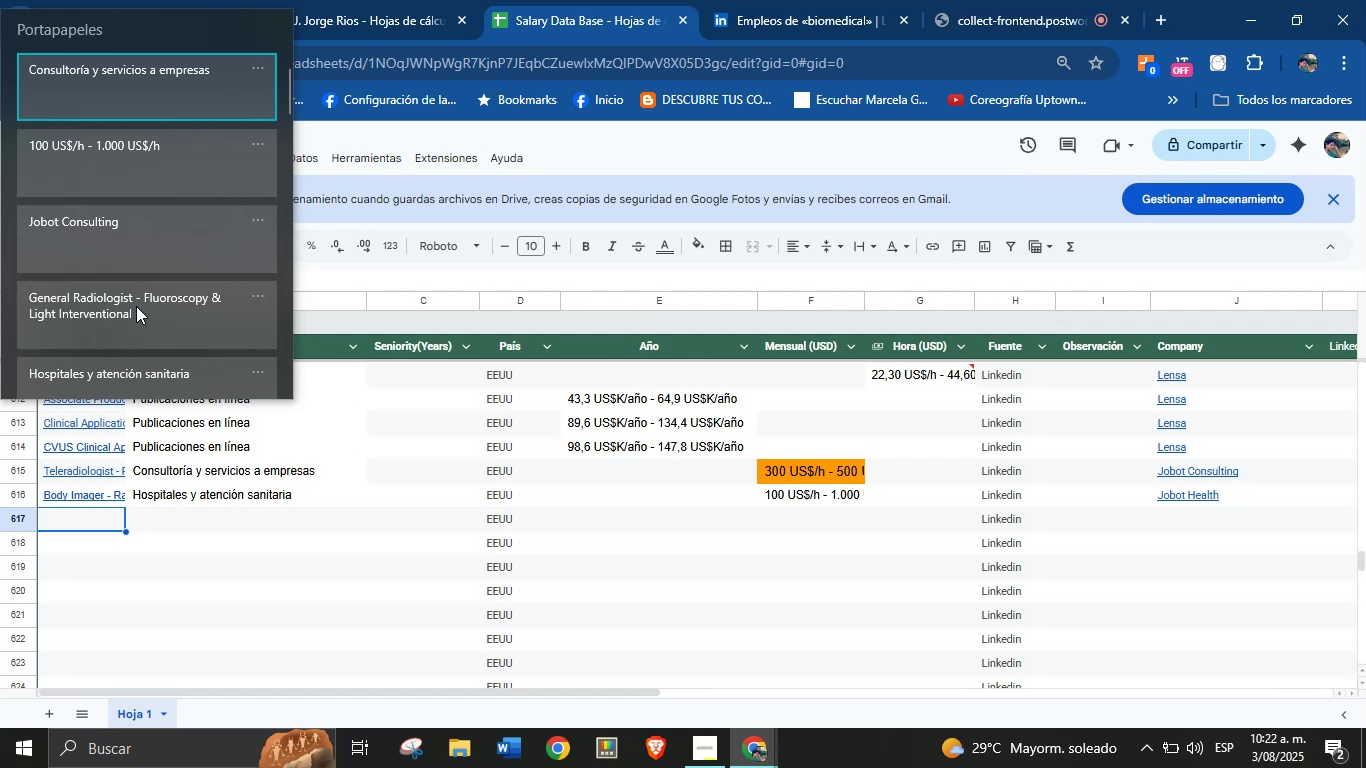 
key(Control+V)
 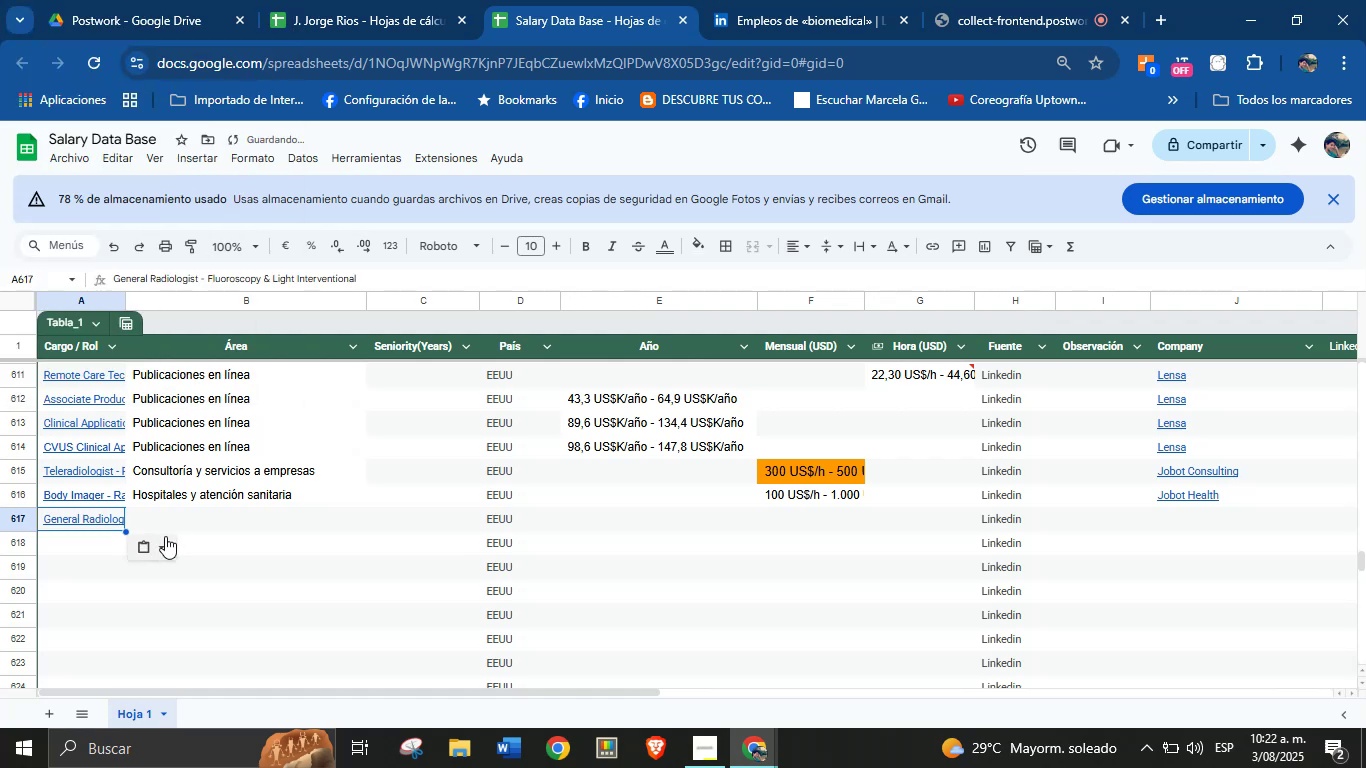 
left_click([177, 516])
 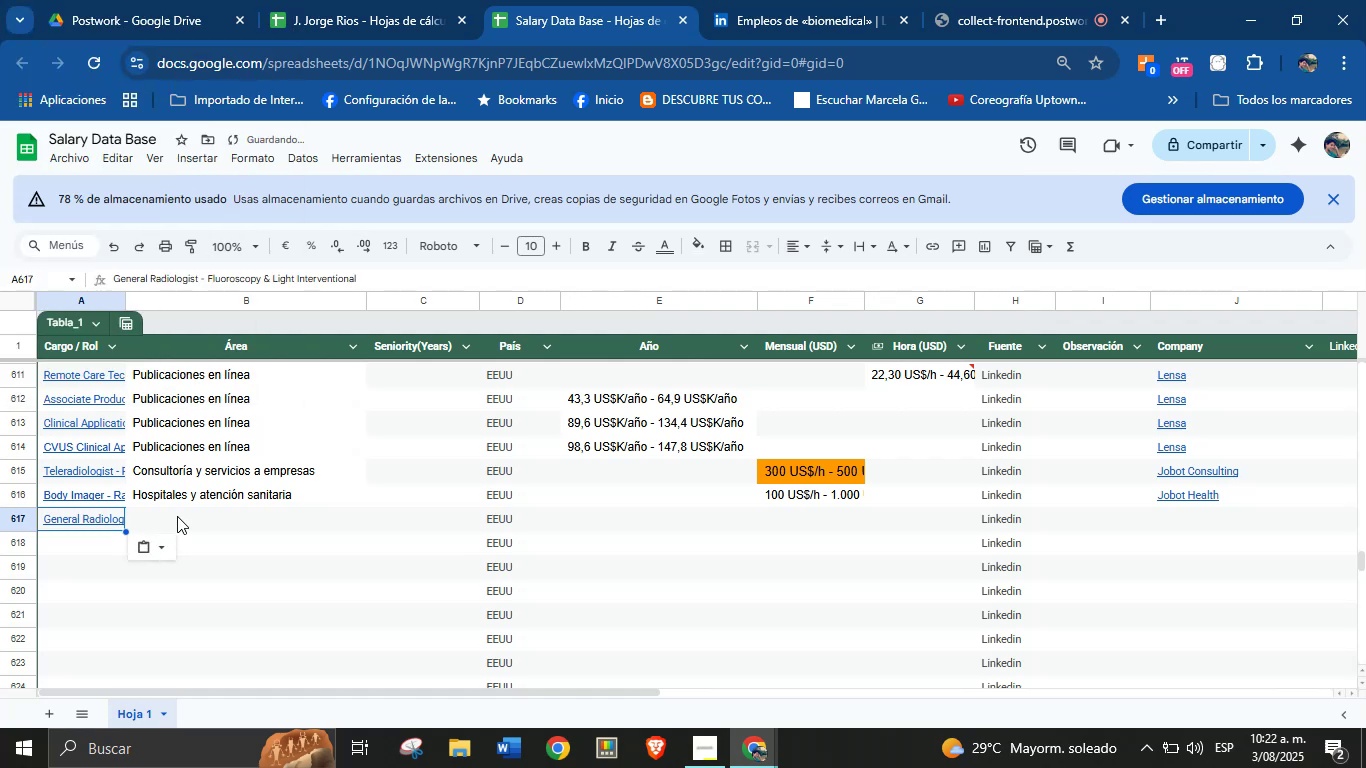 
key(Meta+MetaLeft)
 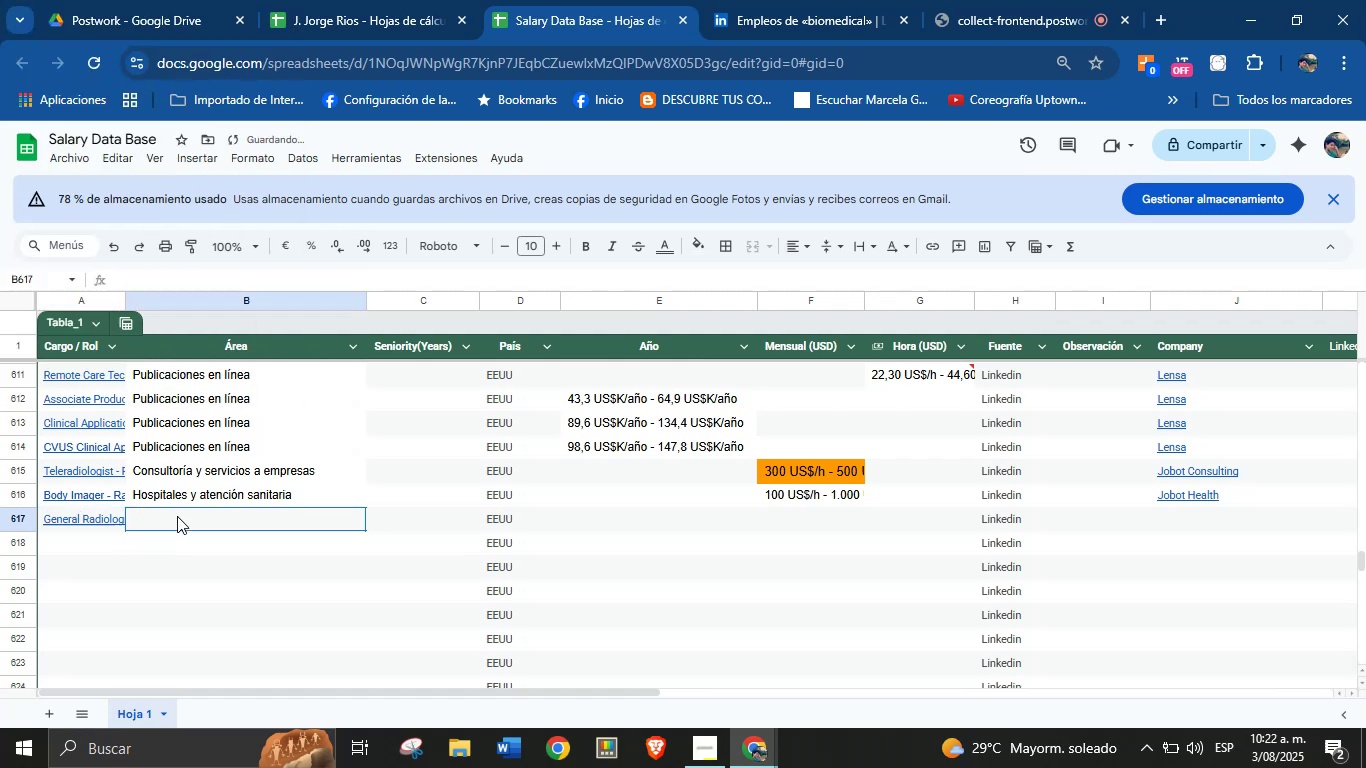 
key(Meta+MetaLeft)
 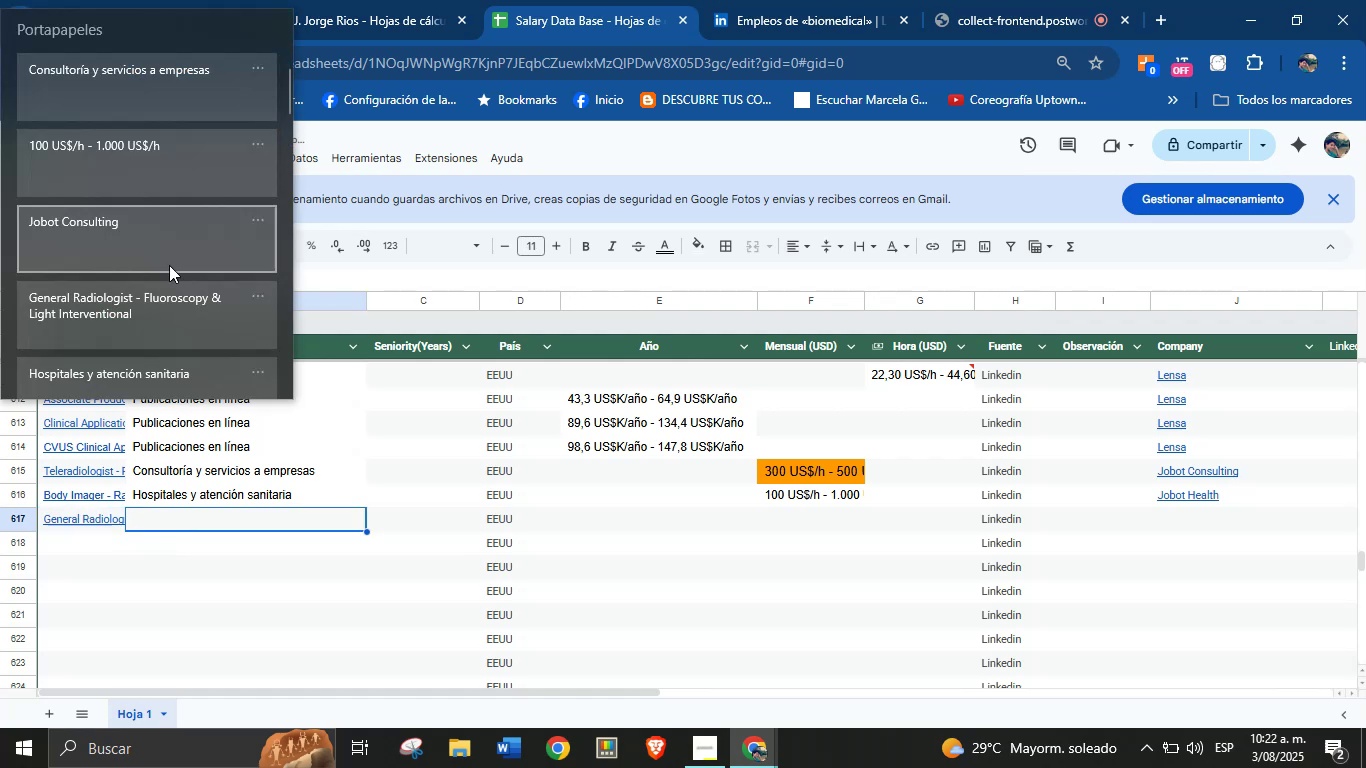 
key(Meta+V)
 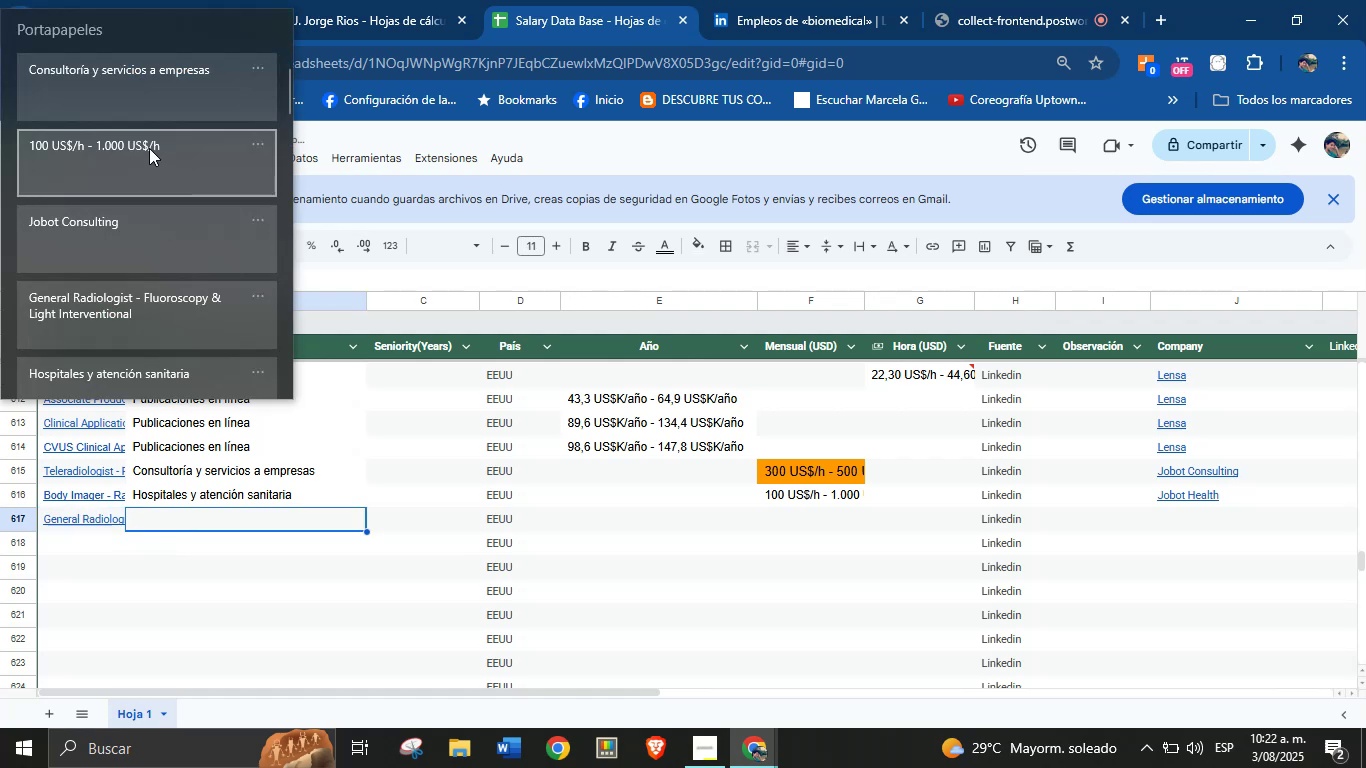 
left_click([154, 98])
 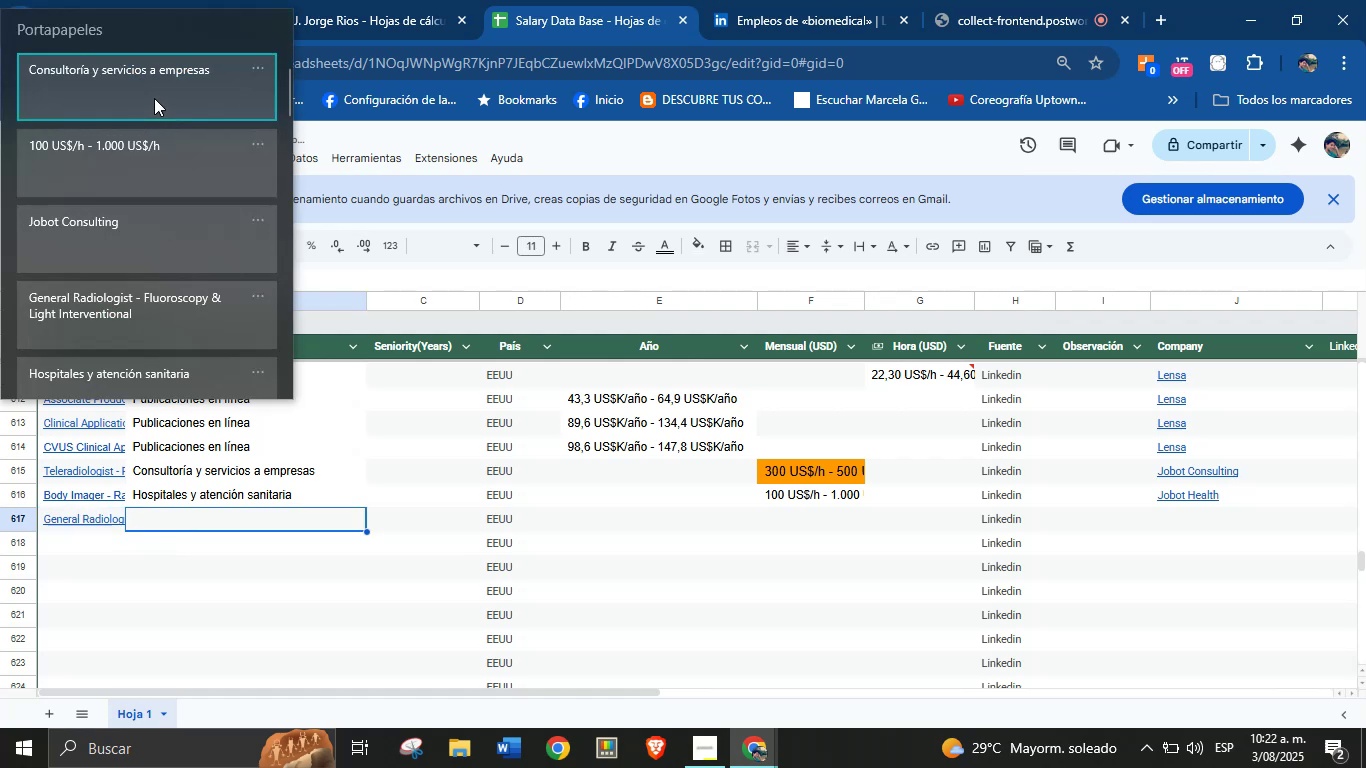 
key(Control+ControlLeft)
 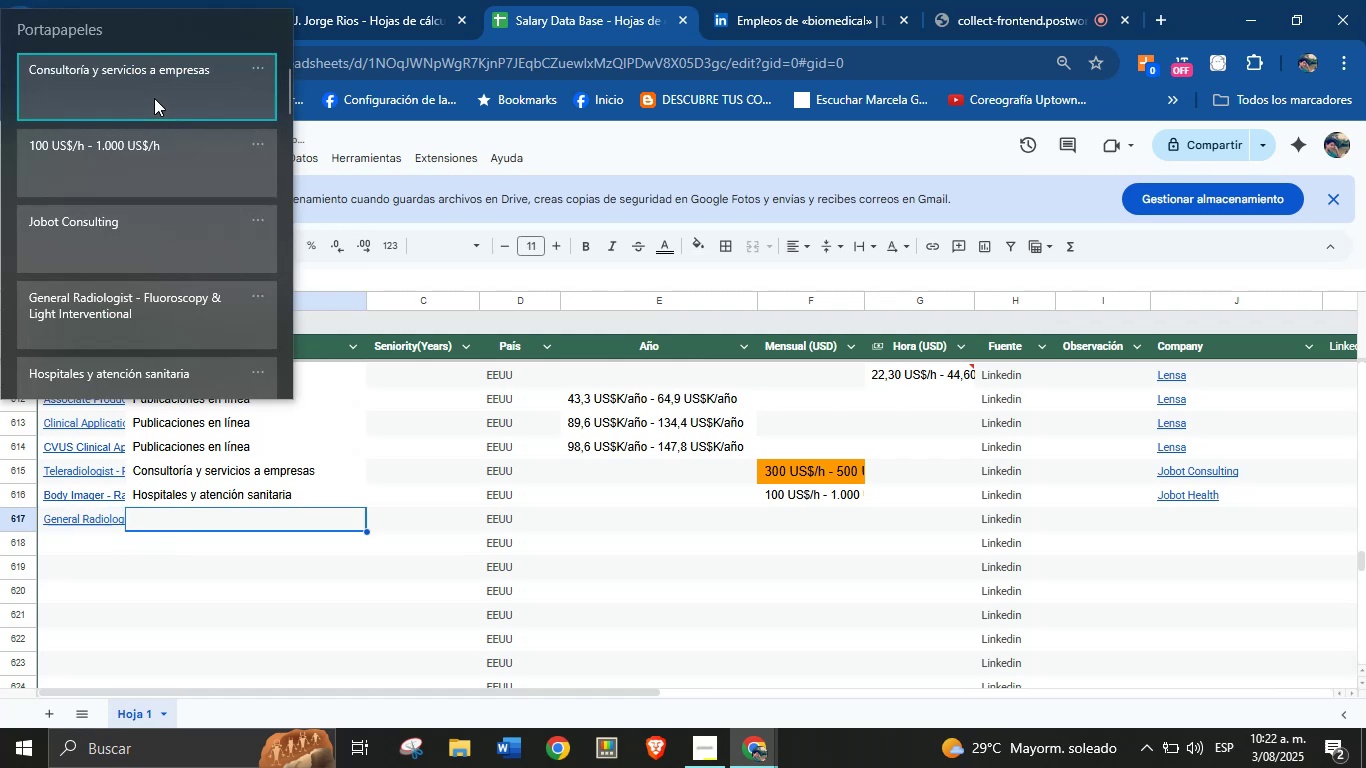 
key(Control+V)
 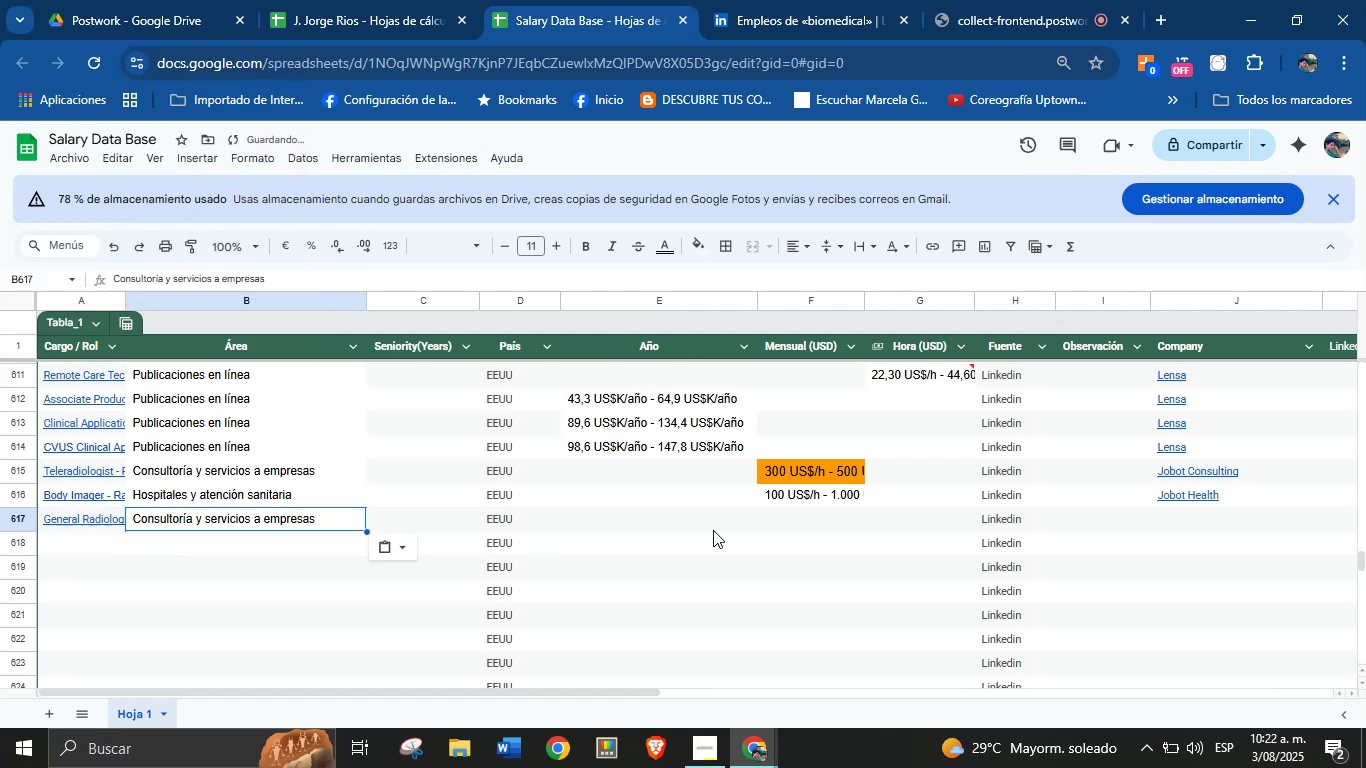 
left_click([783, 522])
 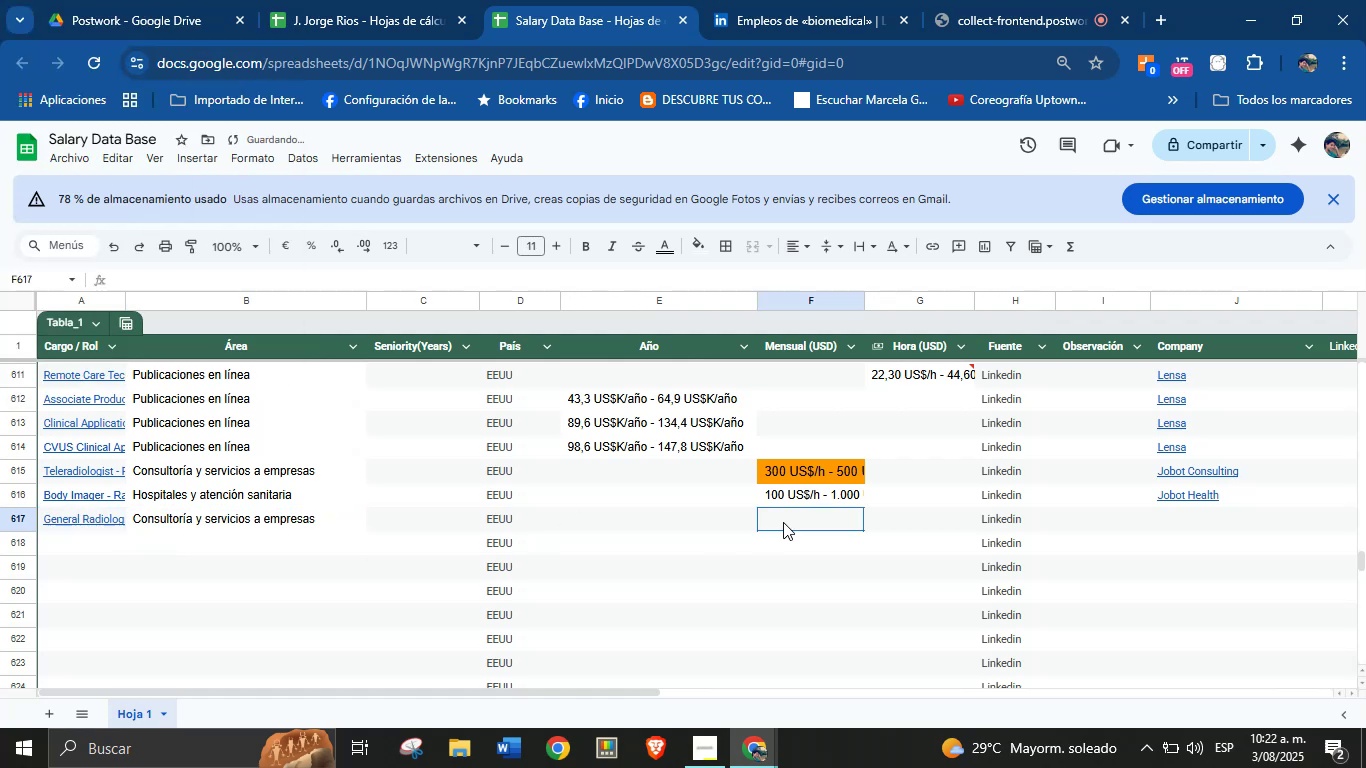 
key(Meta+MetaLeft)
 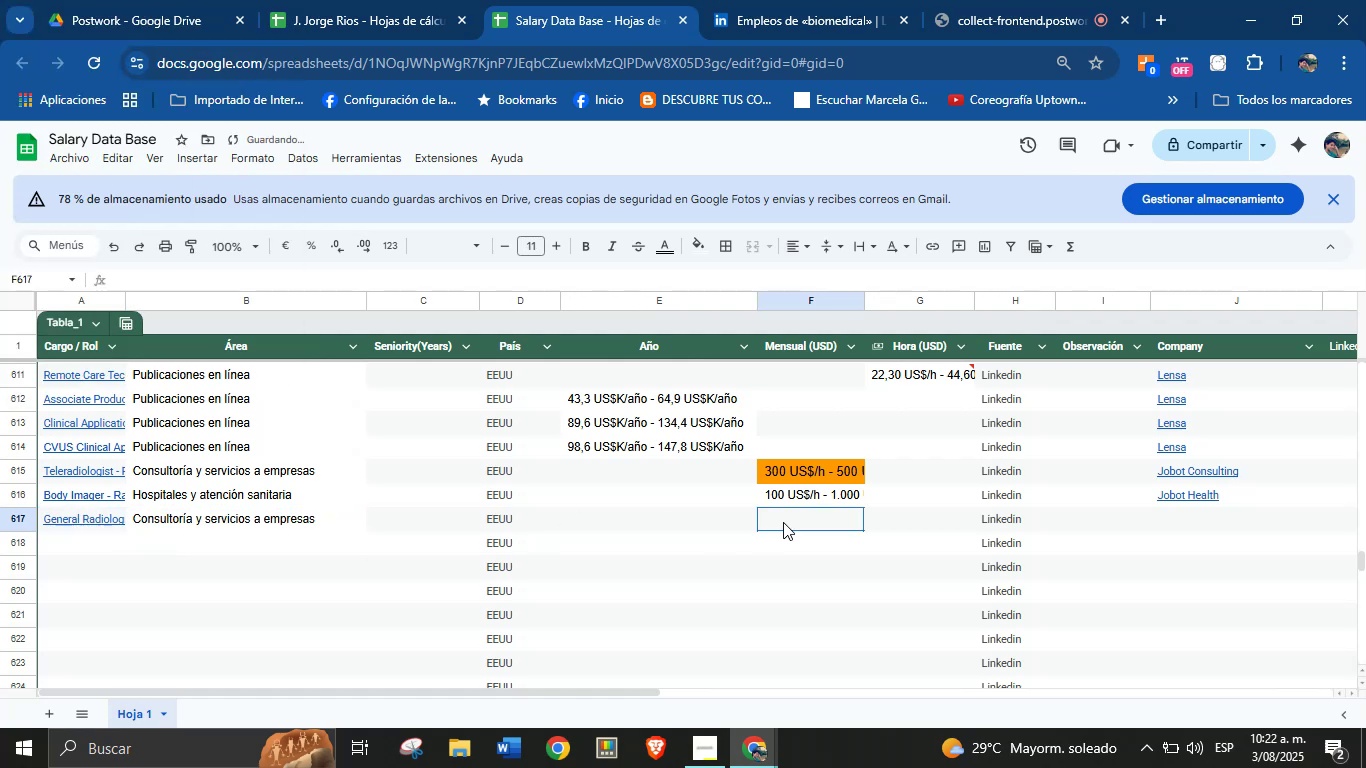 
key(Meta+MetaLeft)
 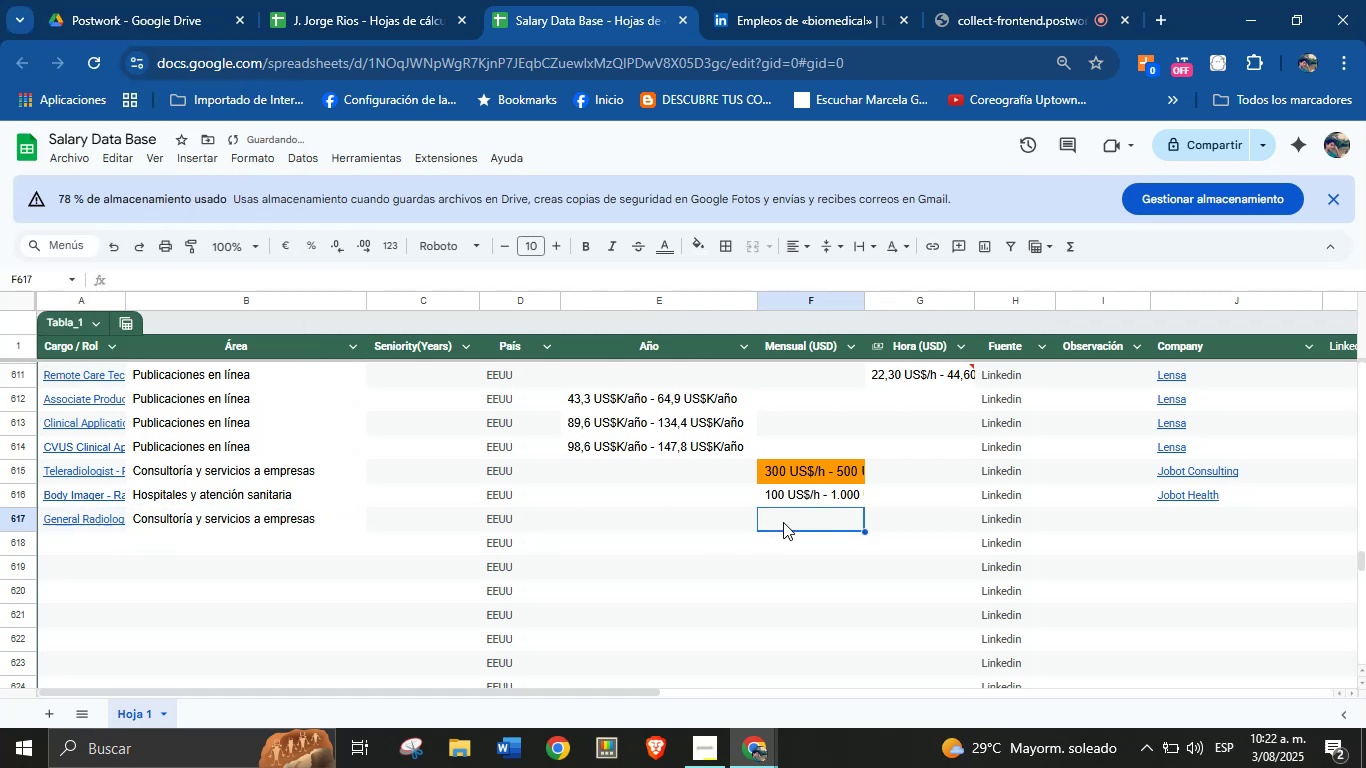 
key(Meta+V)
 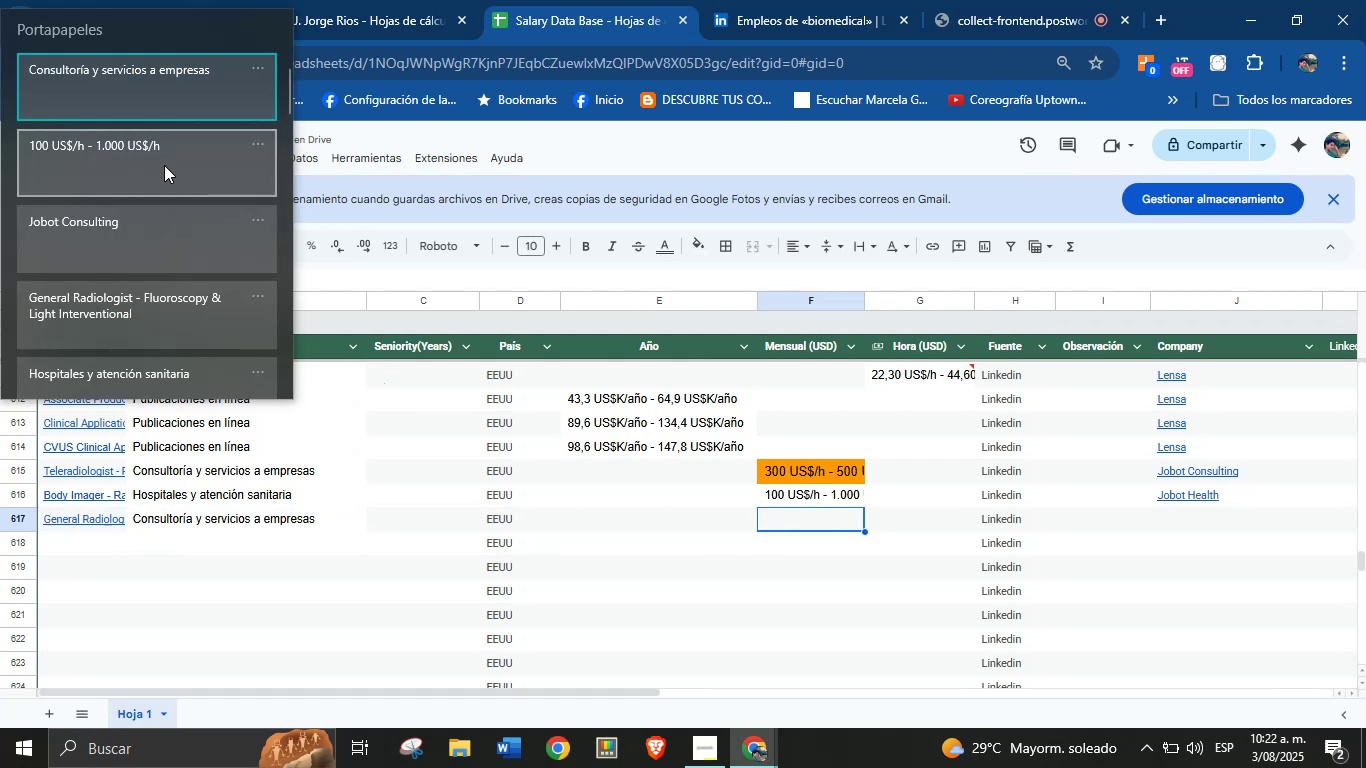 
left_click([158, 151])
 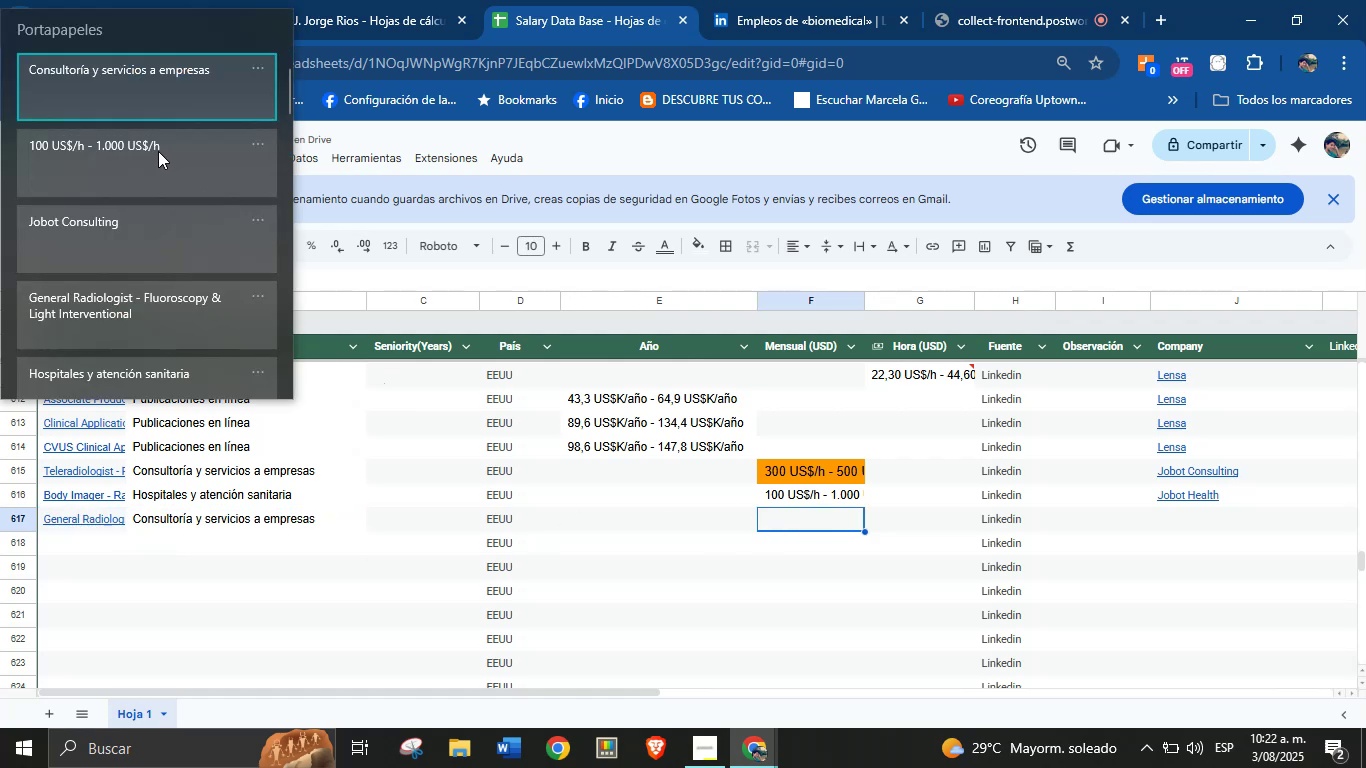 
key(Control+ControlLeft)
 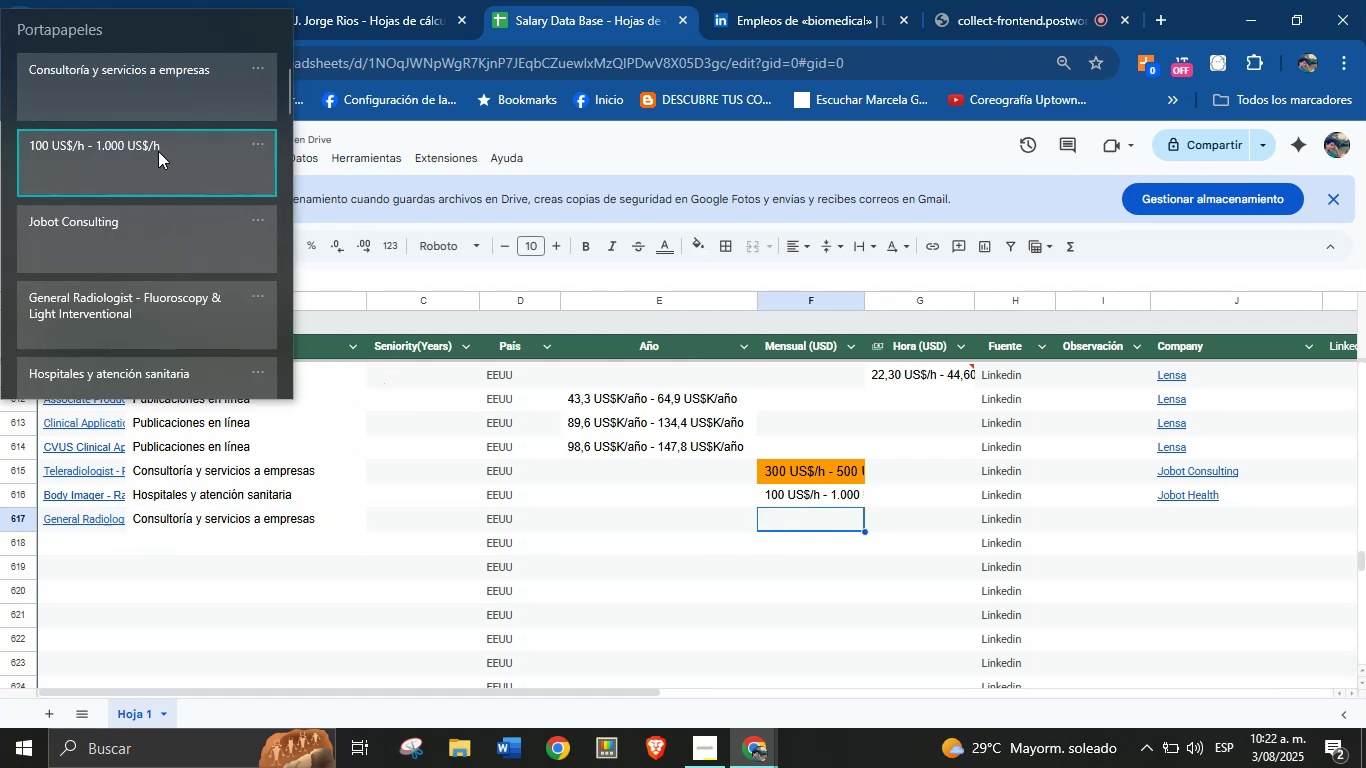 
key(Control+V)
 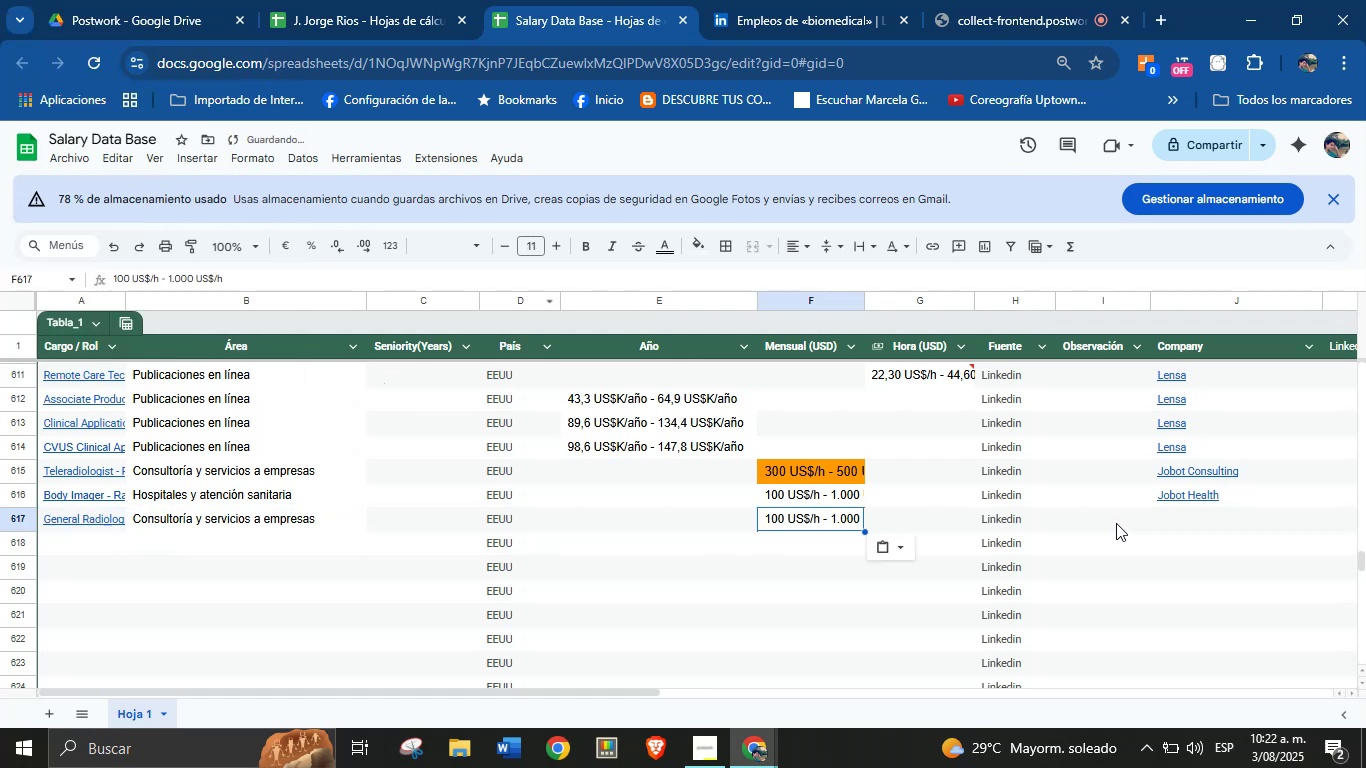 
left_click([1169, 519])
 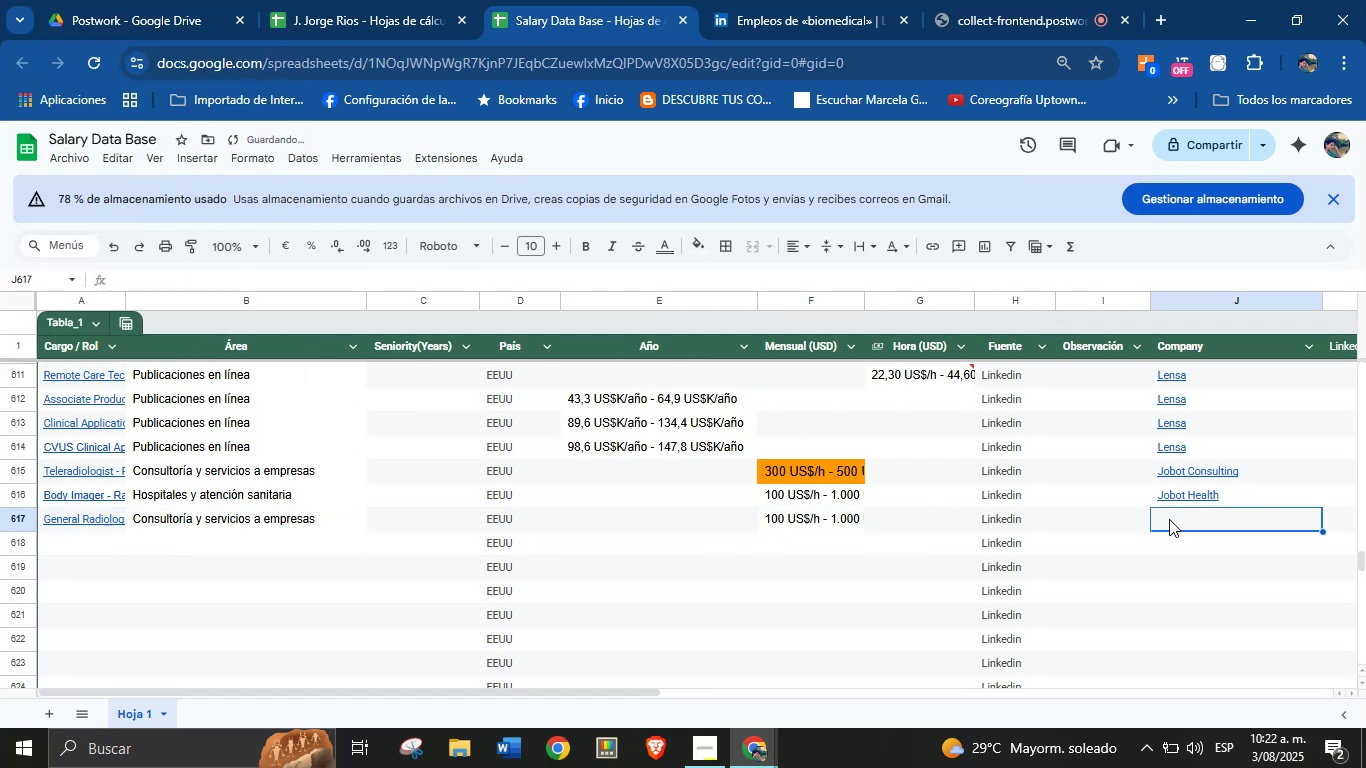 
key(Meta+MetaLeft)
 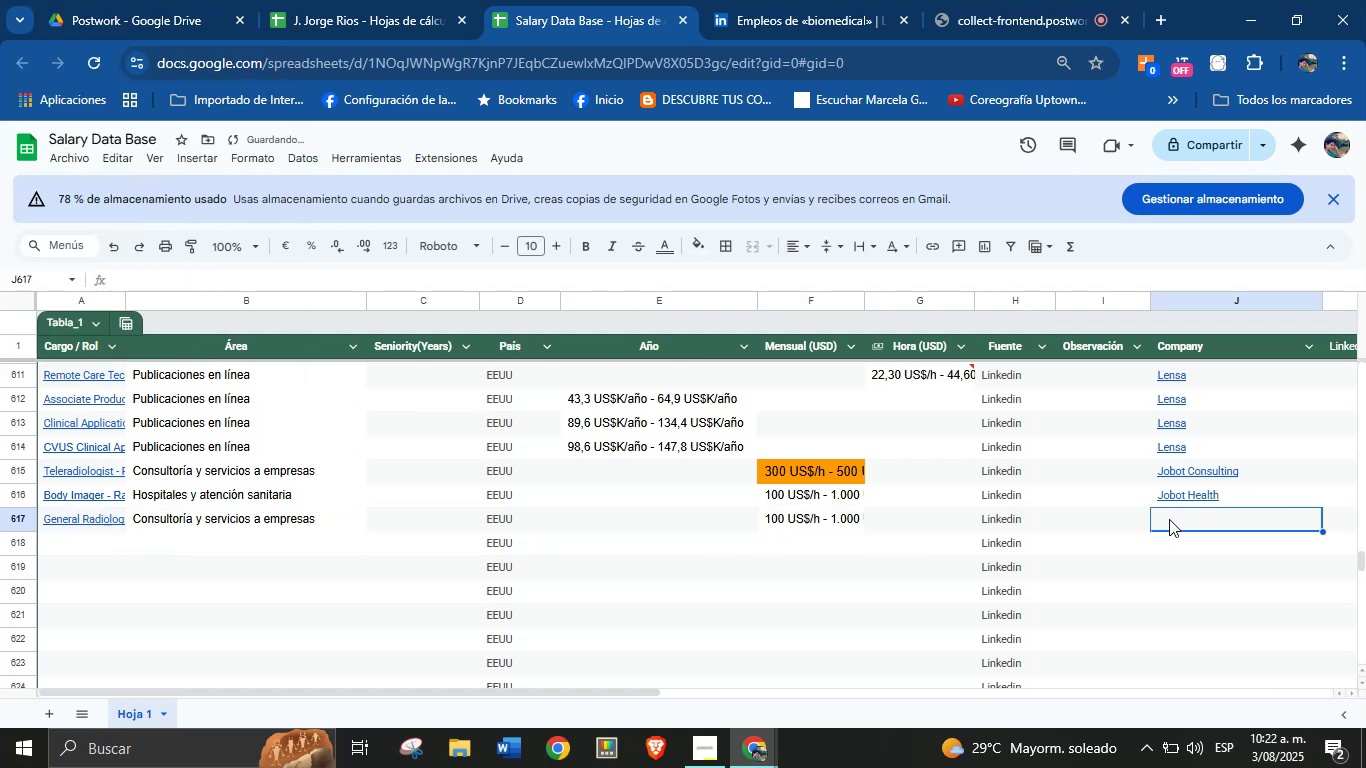 
key(Meta+MetaLeft)
 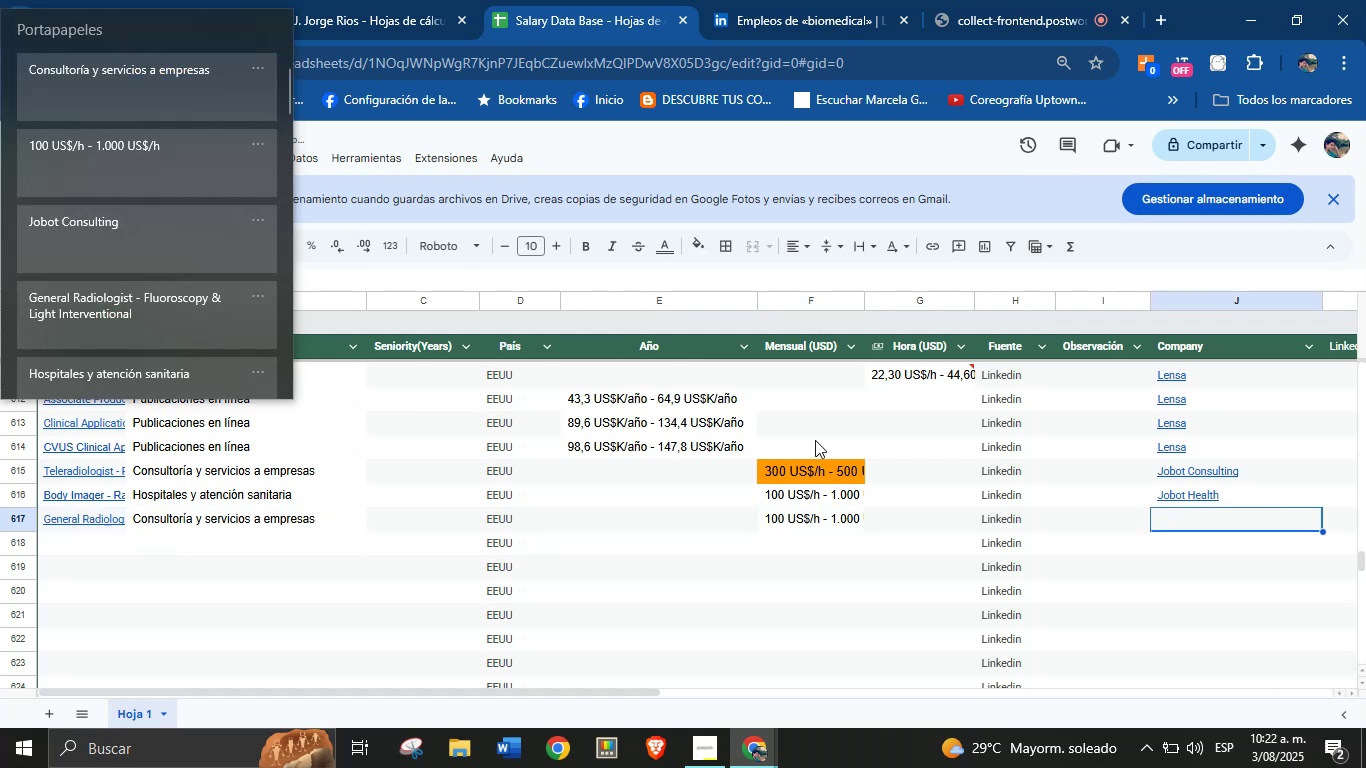 
key(Meta+V)
 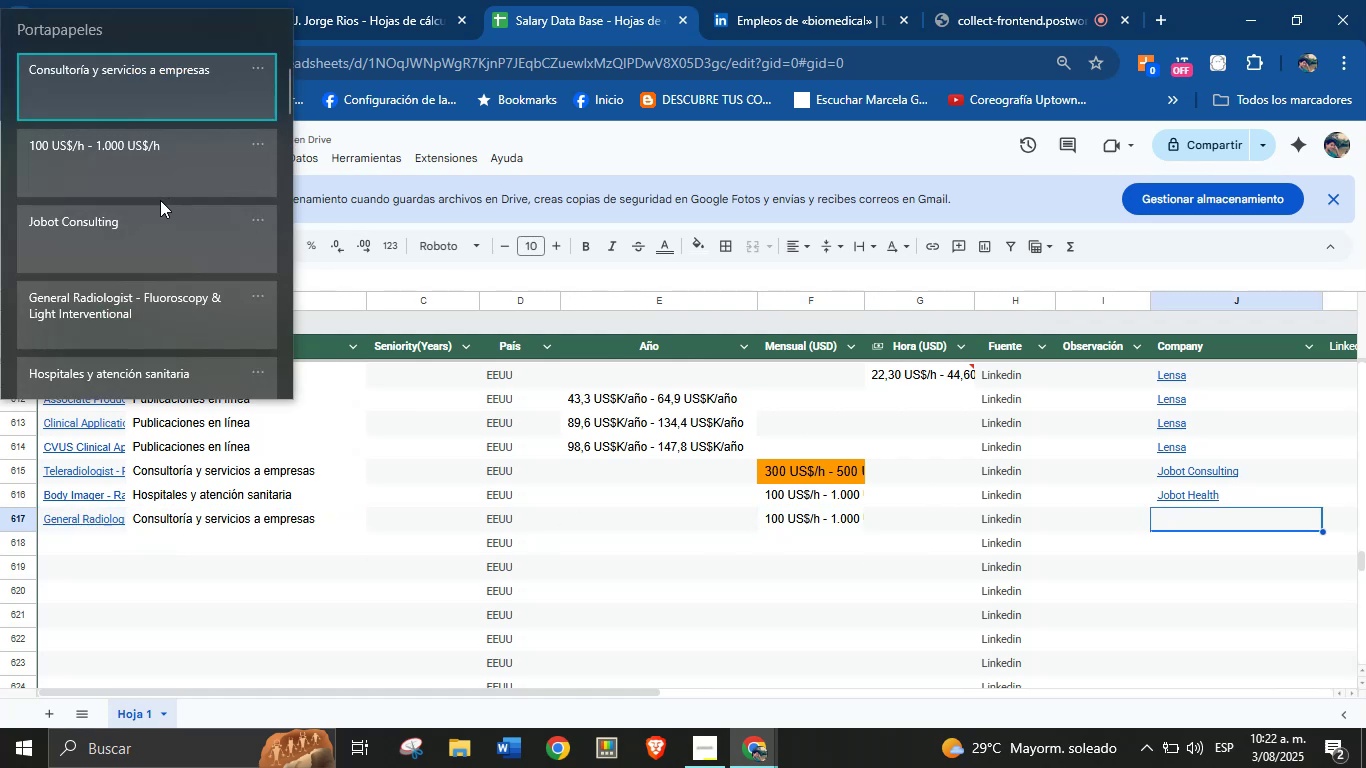 
left_click([152, 237])
 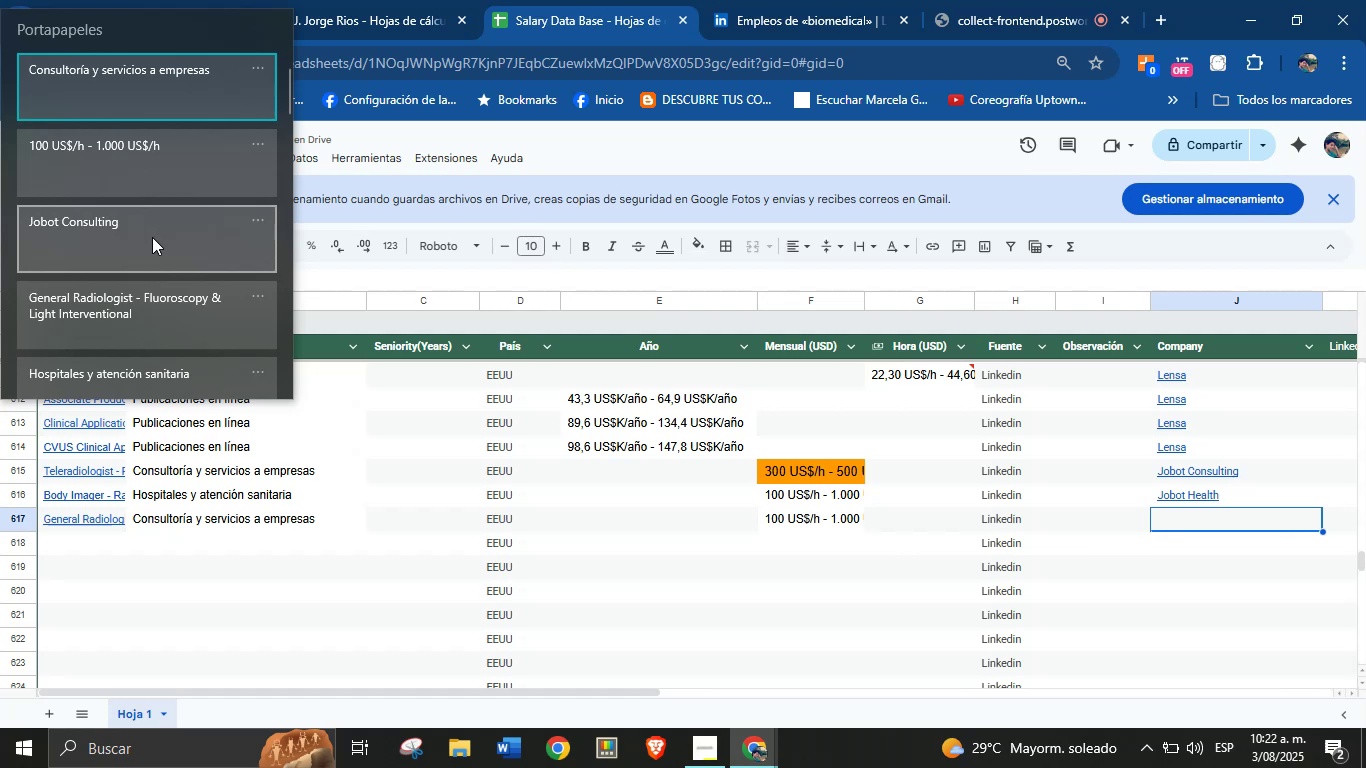 
key(Control+ControlLeft)
 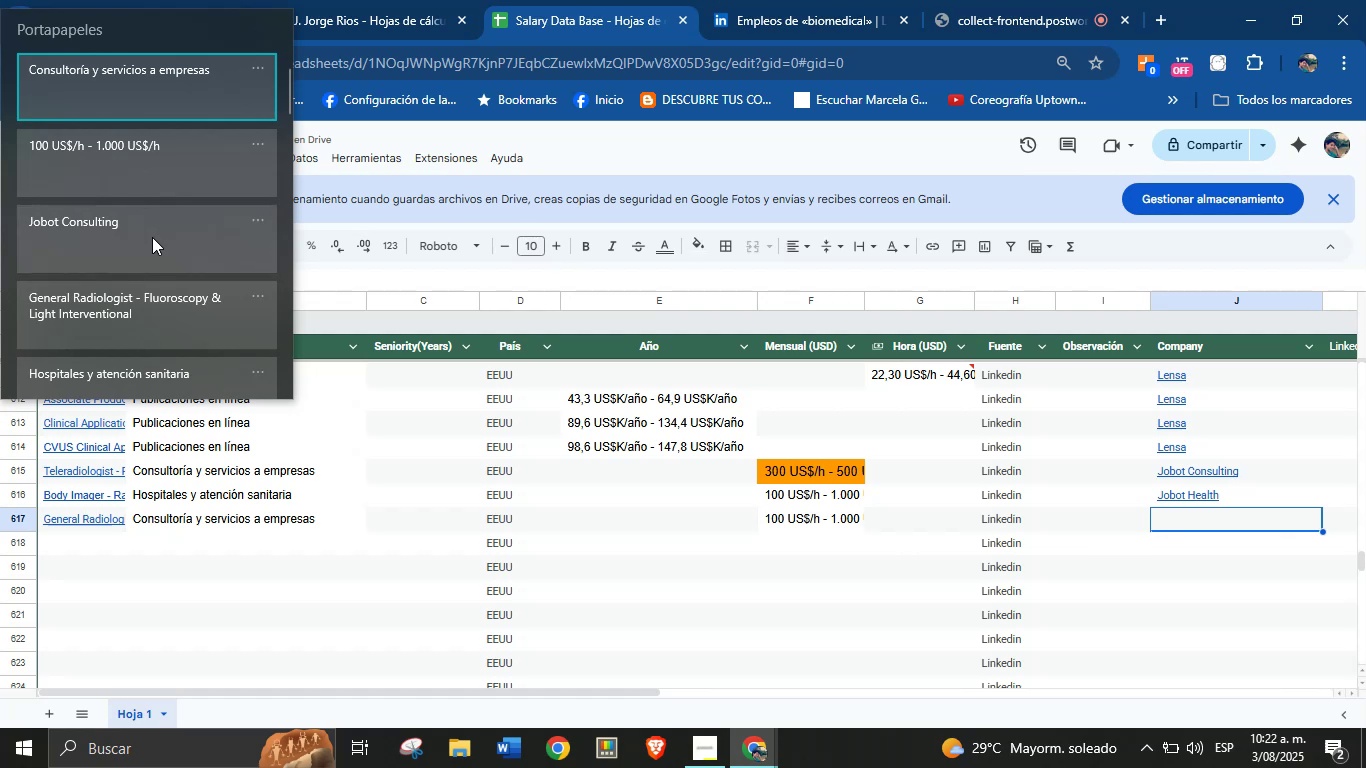 
key(Control+V)
 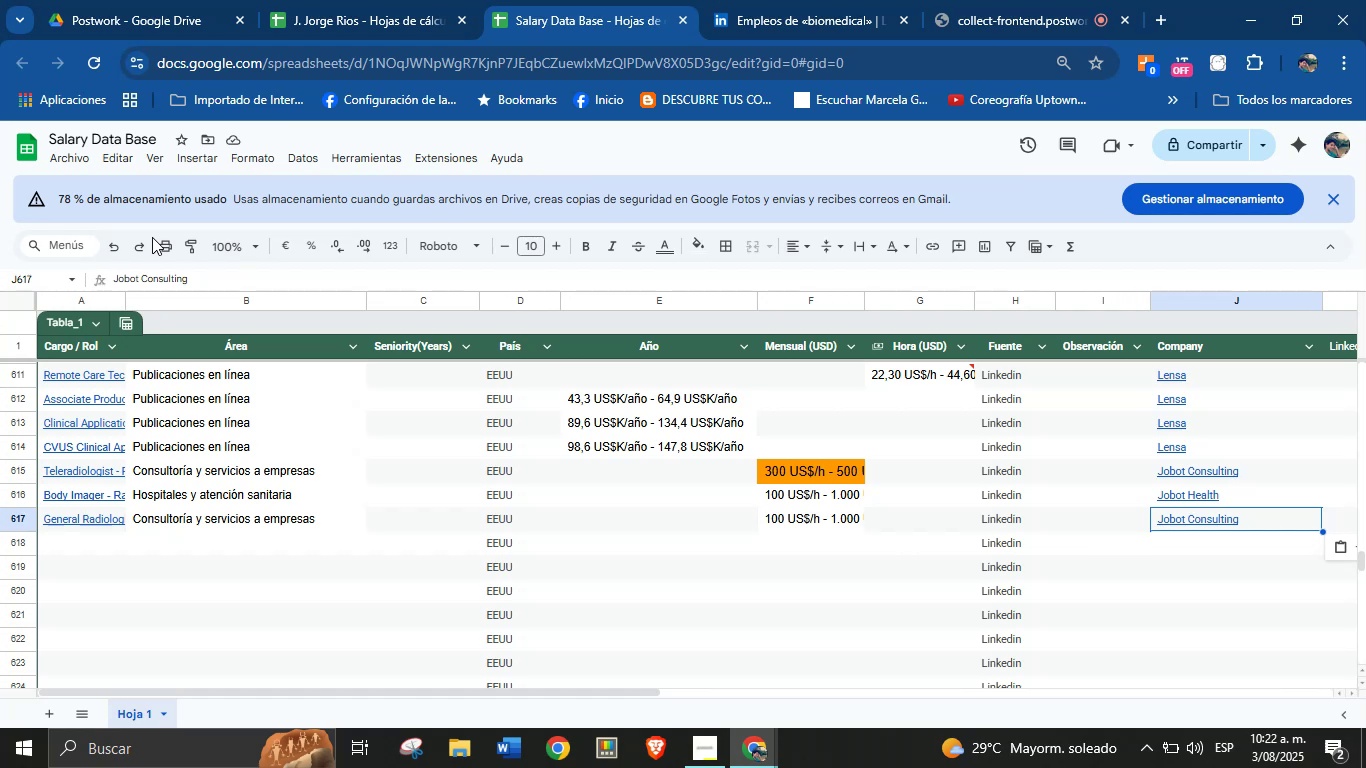 
wait(19.29)
 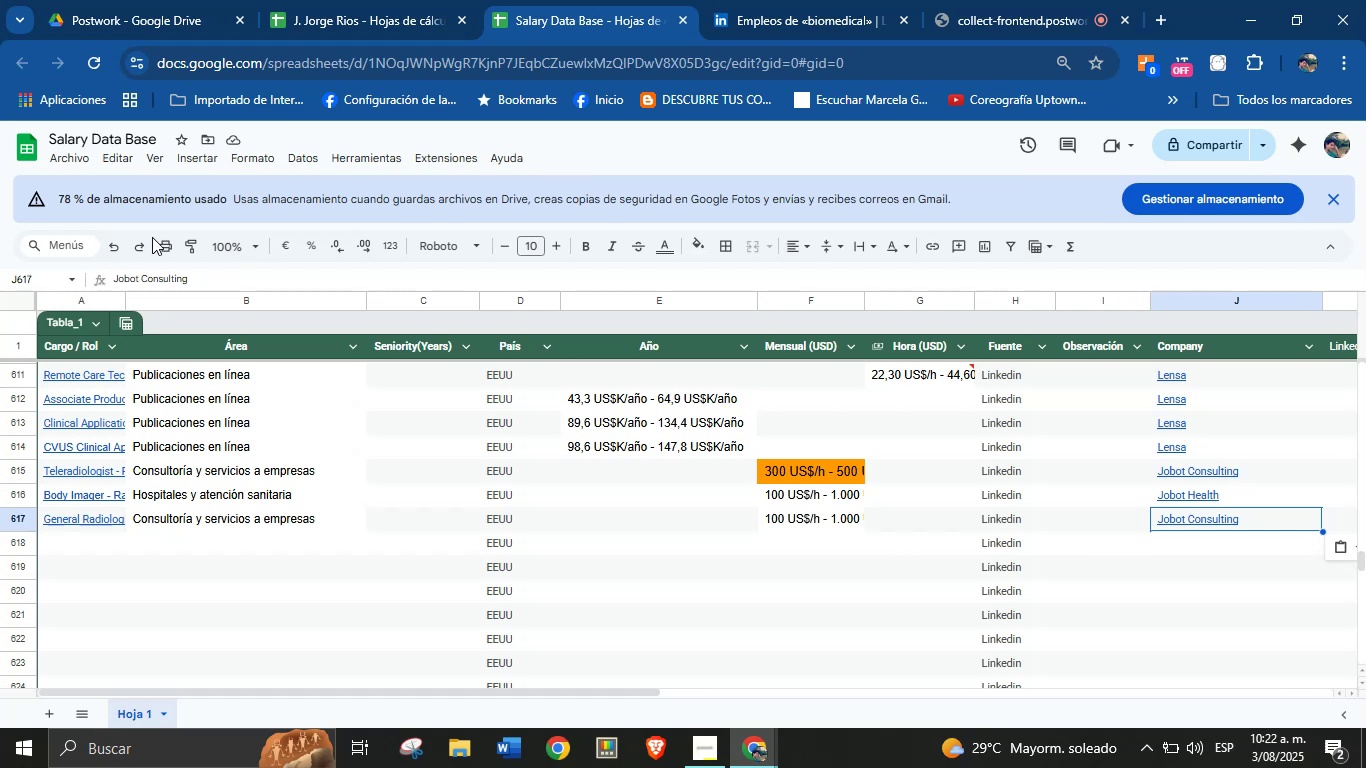 
left_click([76, 547])
 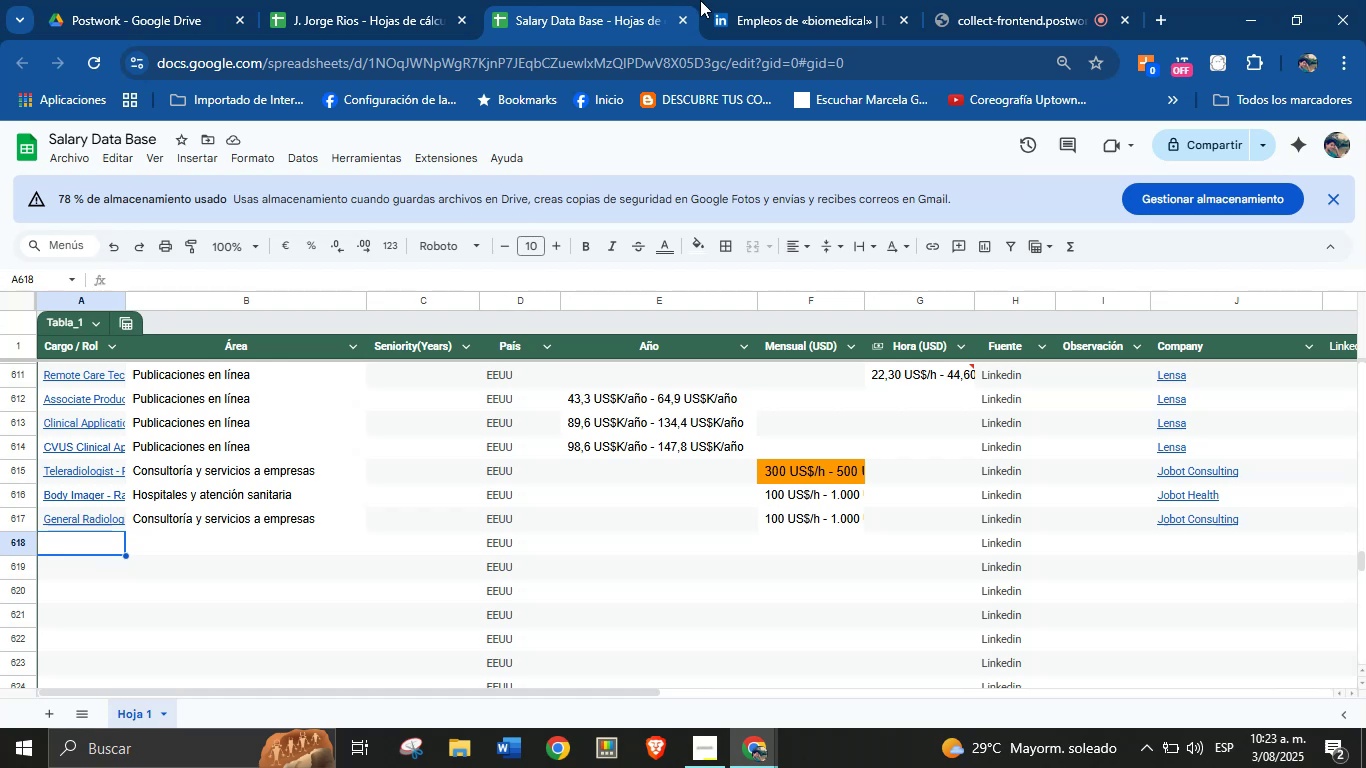 
left_click([790, 0])
 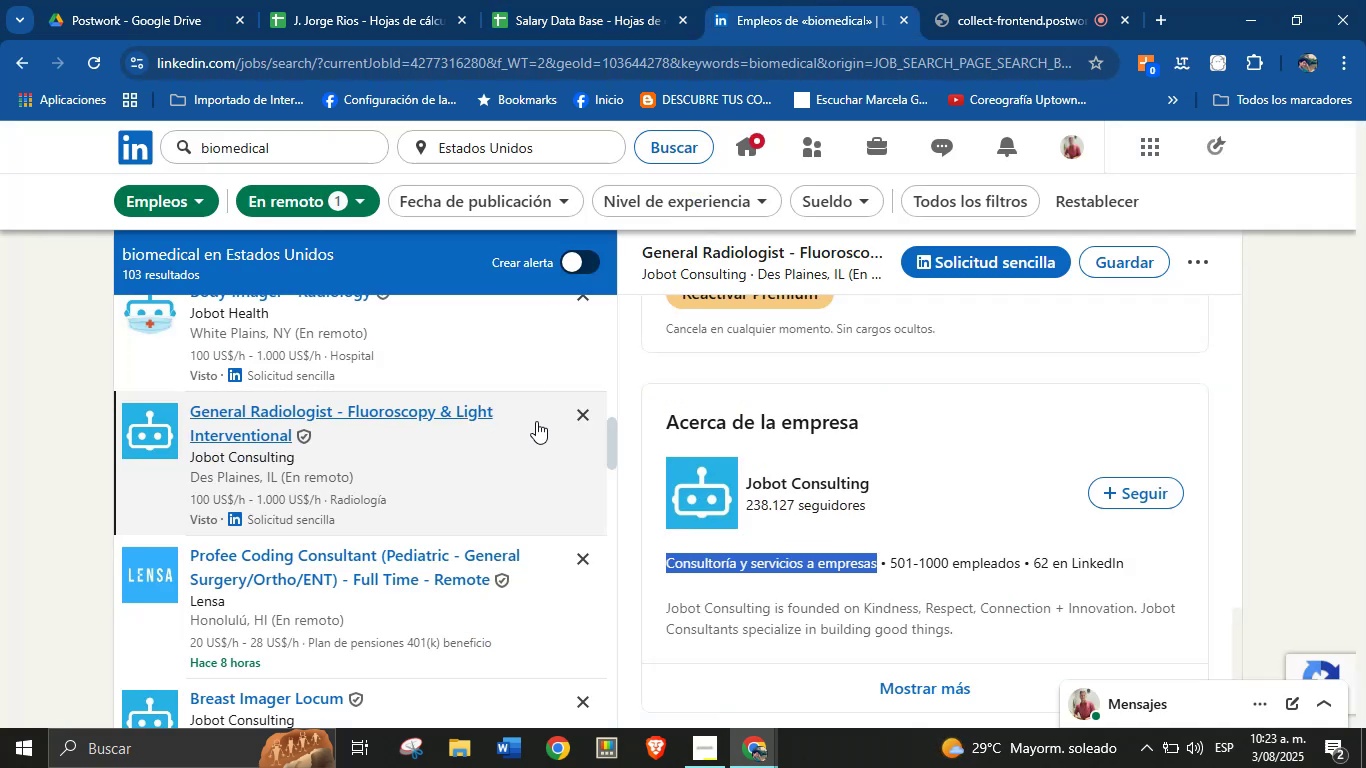 
scroll: coordinate [476, 500], scroll_direction: down, amount: 1.0
 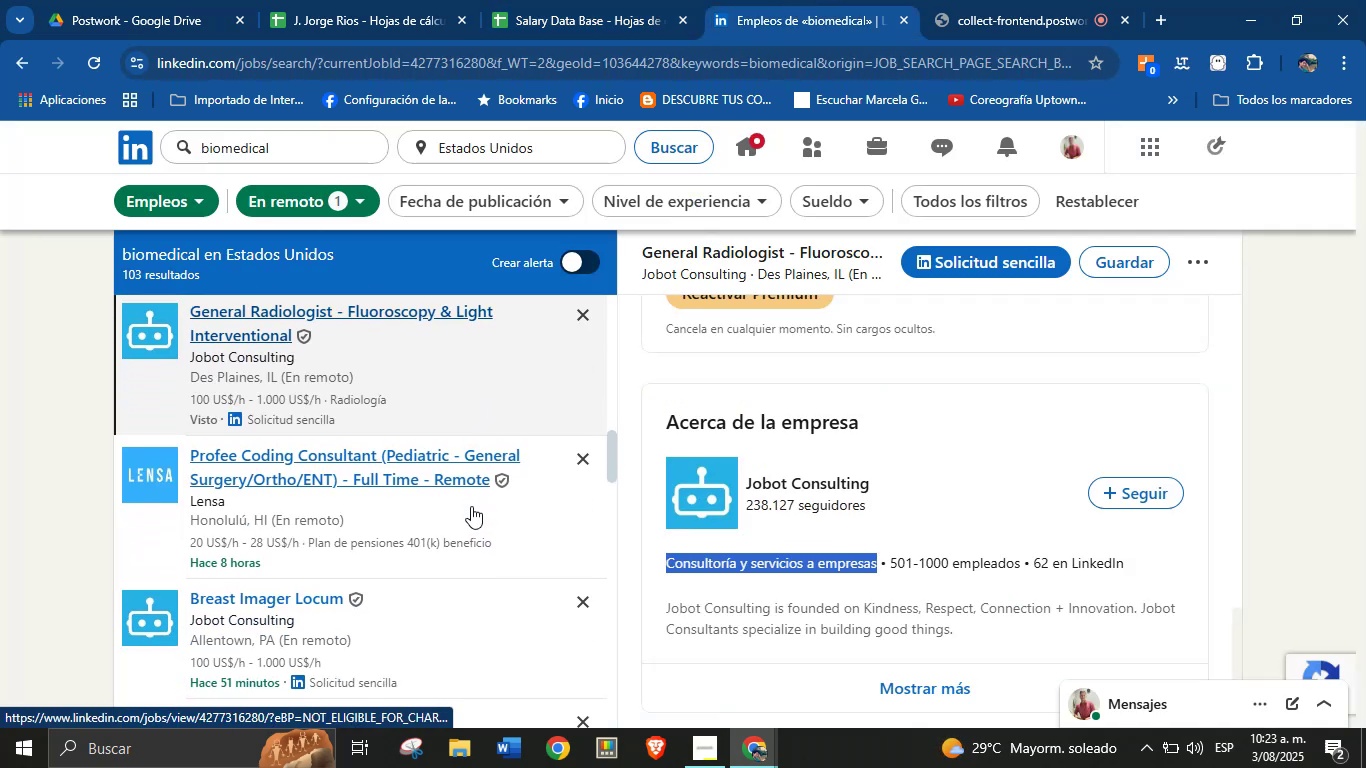 
left_click([406, 504])
 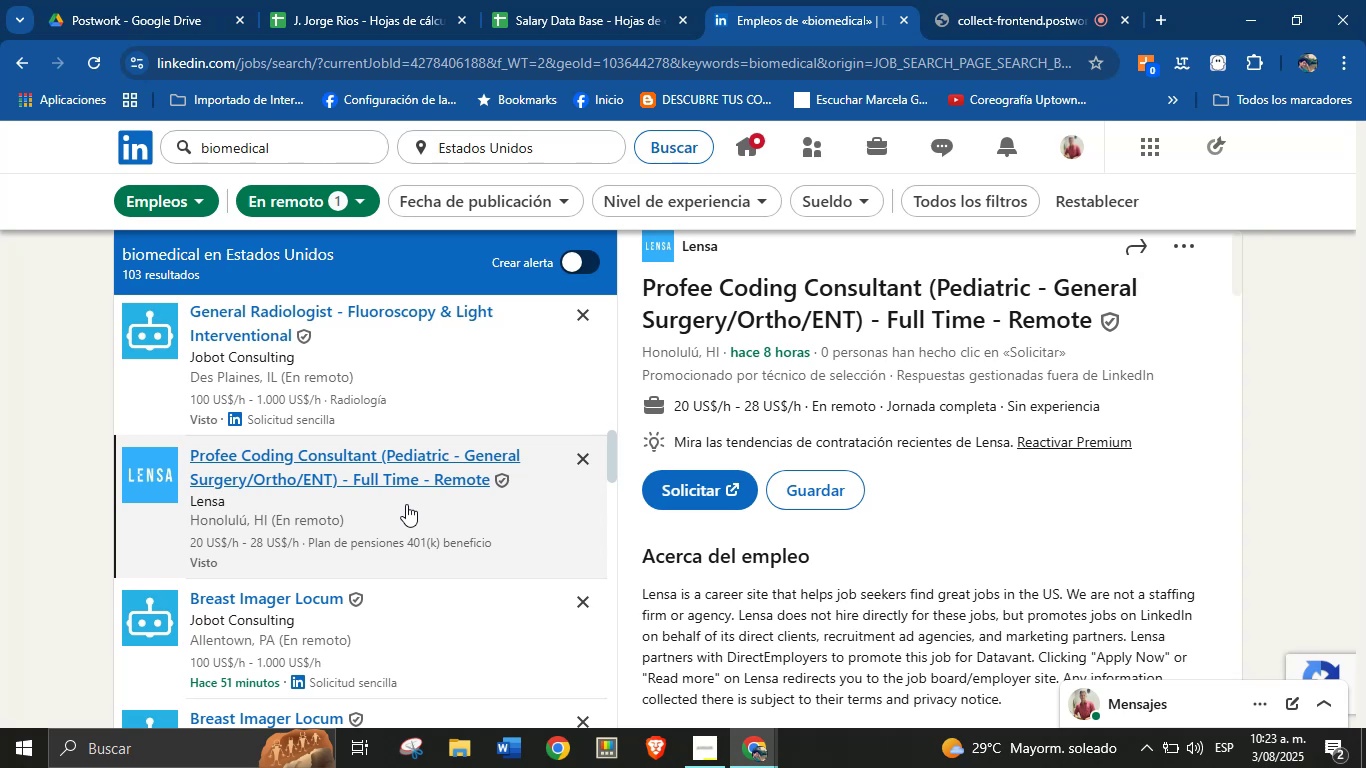 
wait(55.78)
 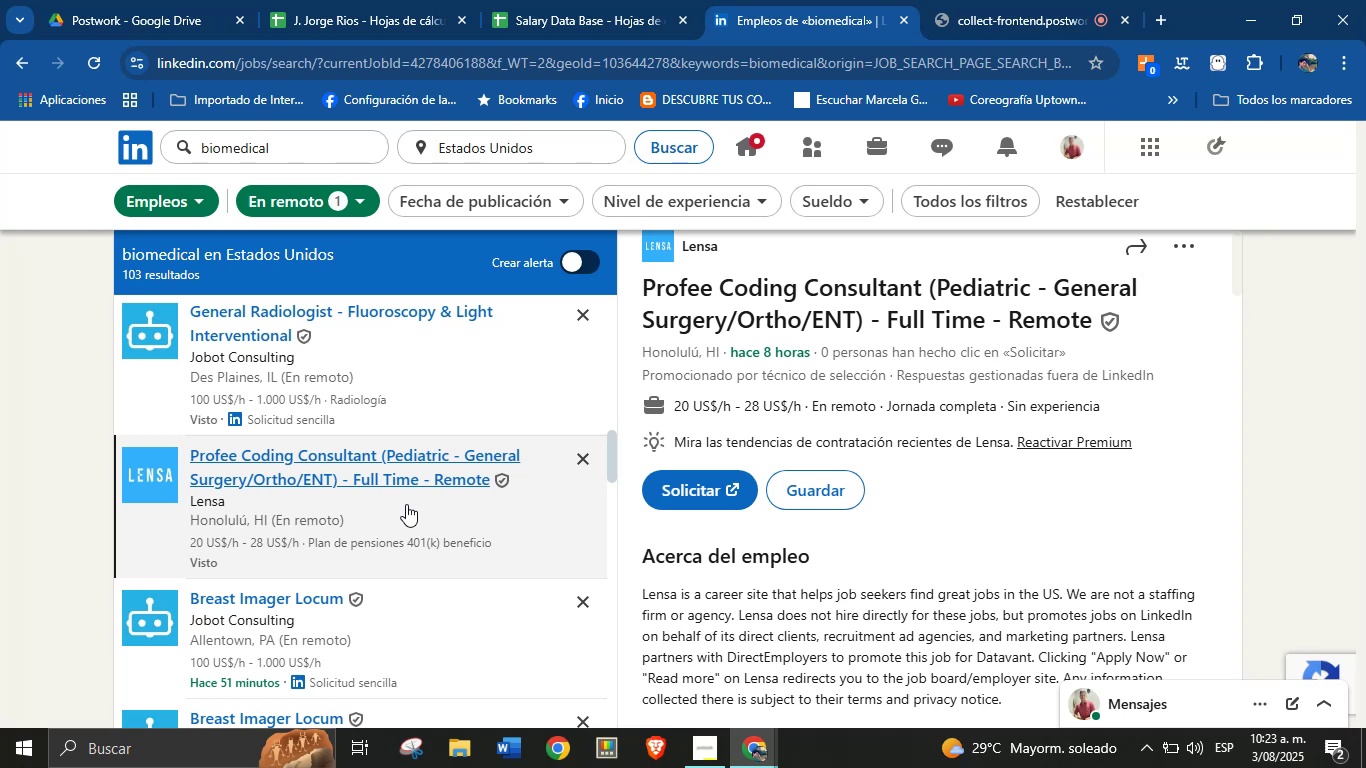 
left_click_drag(start_coordinate=[1096, 326], to_coordinate=[640, 277])
 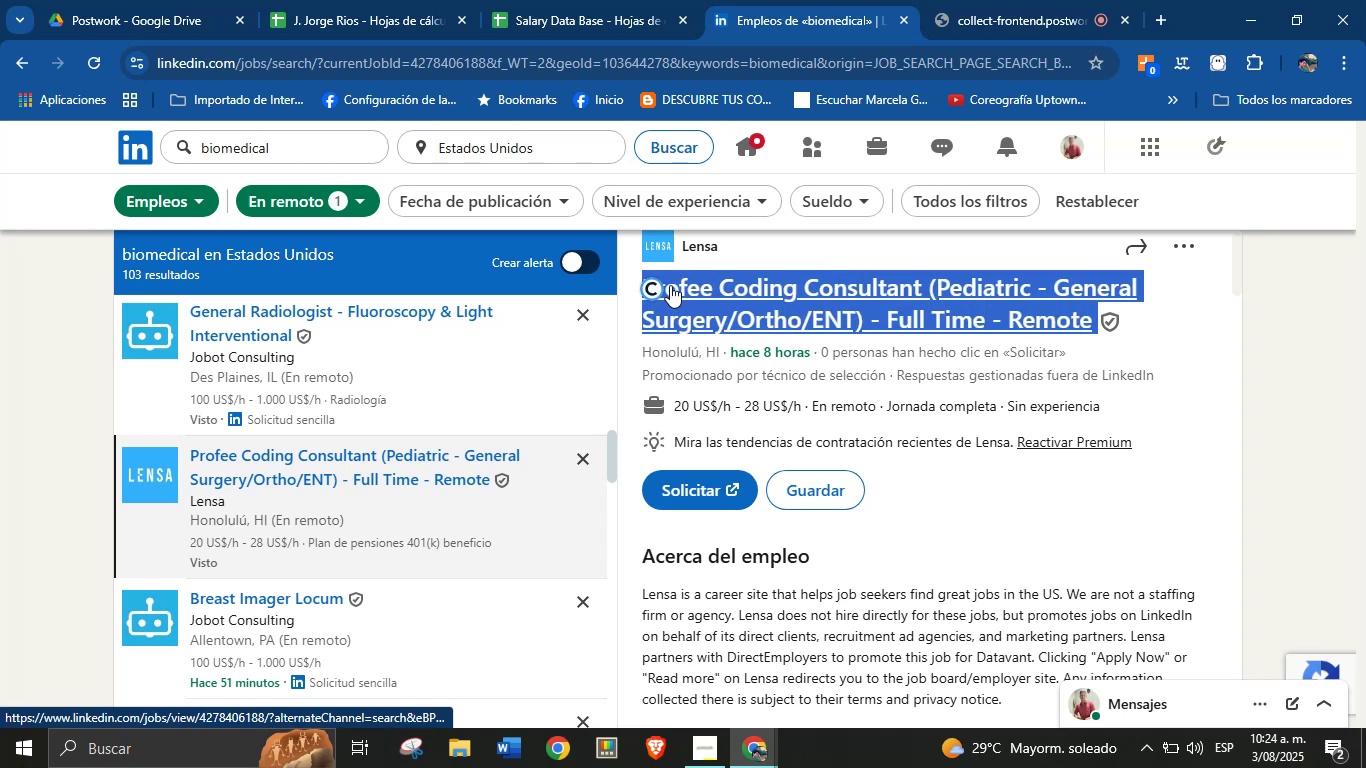 
key(Alt+AltLeft)
 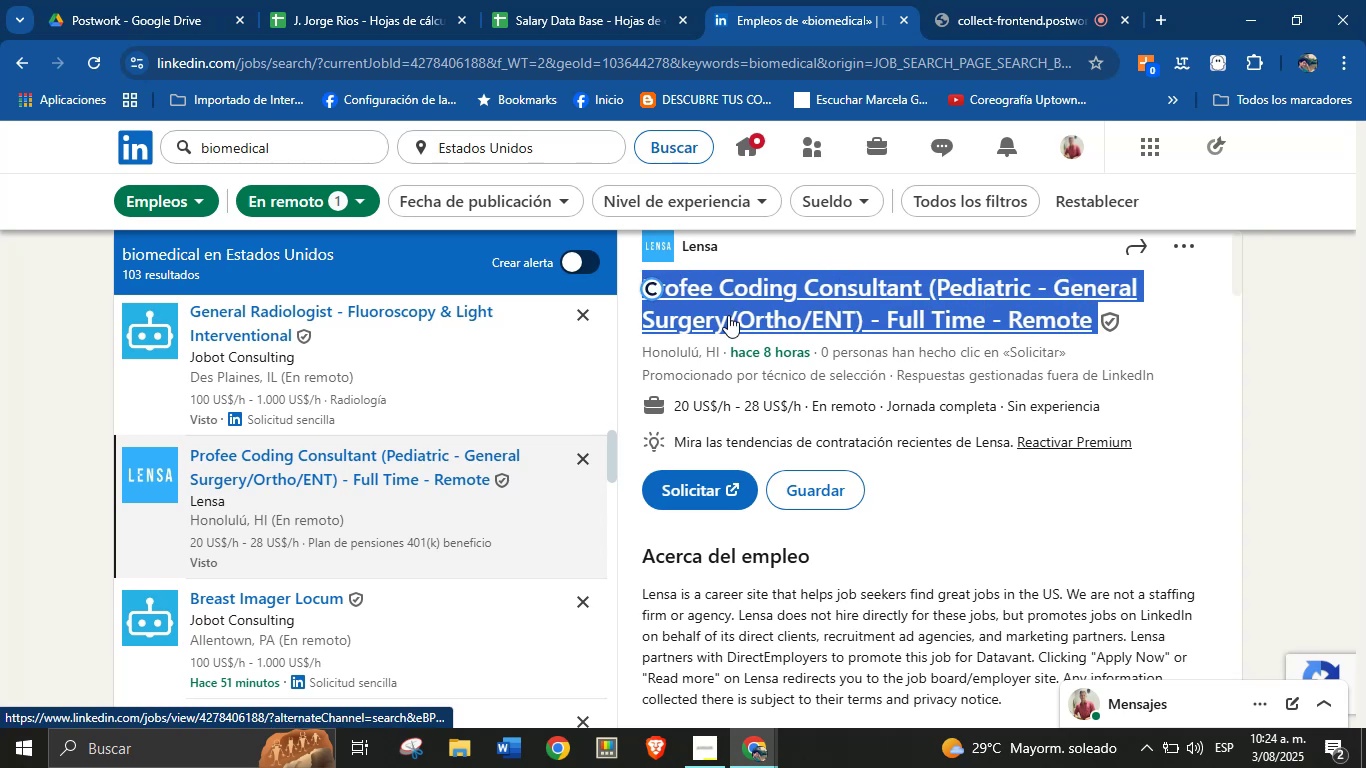 
key(Alt+Control+ControlLeft)
 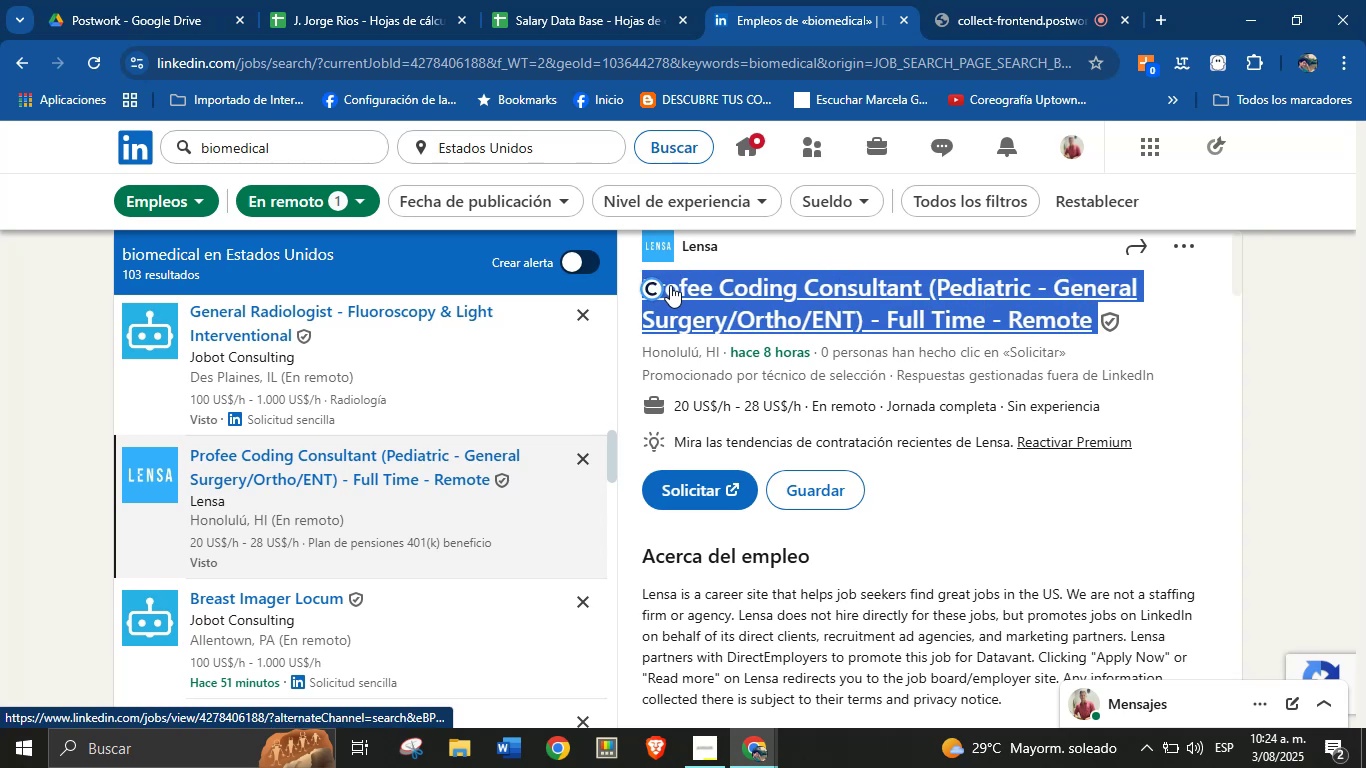 
key(Alt+Control+C)
 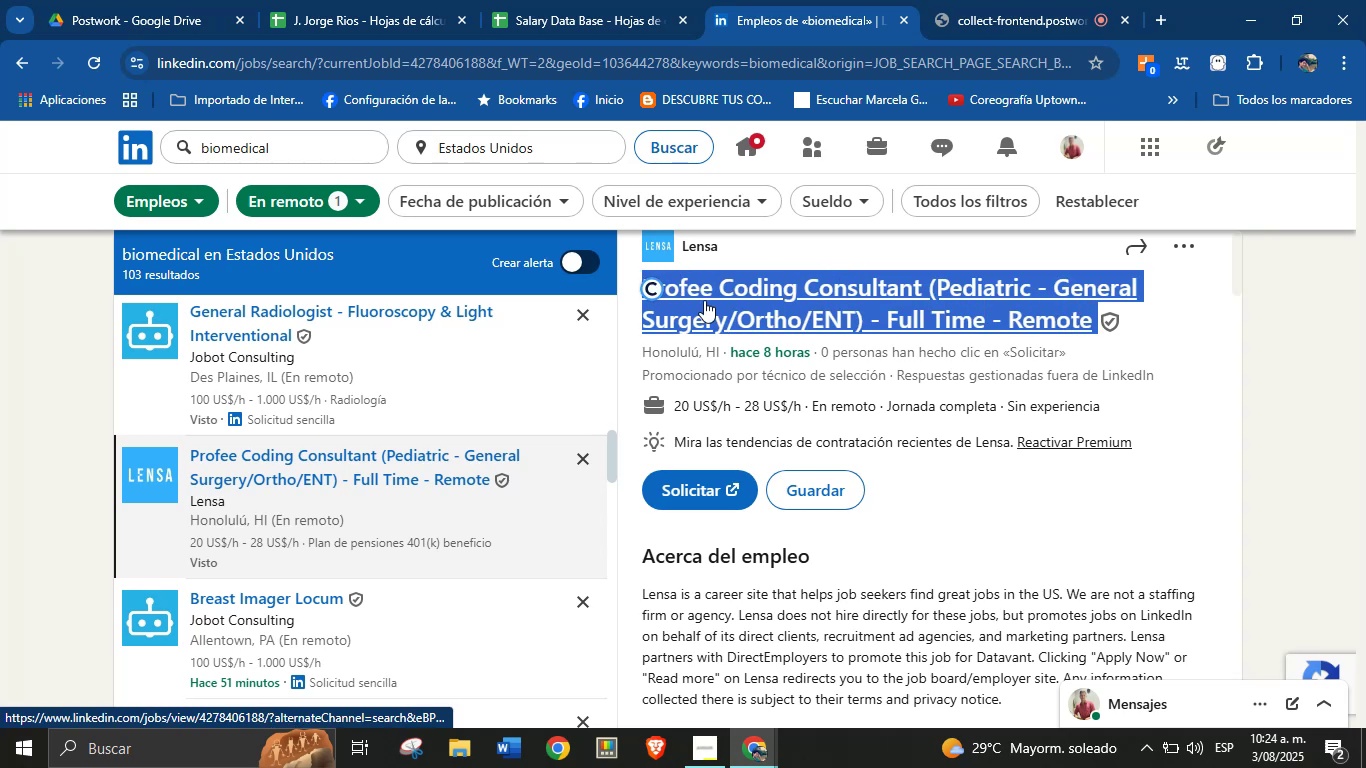 
scroll: coordinate [747, 335], scroll_direction: up, amount: 2.0
 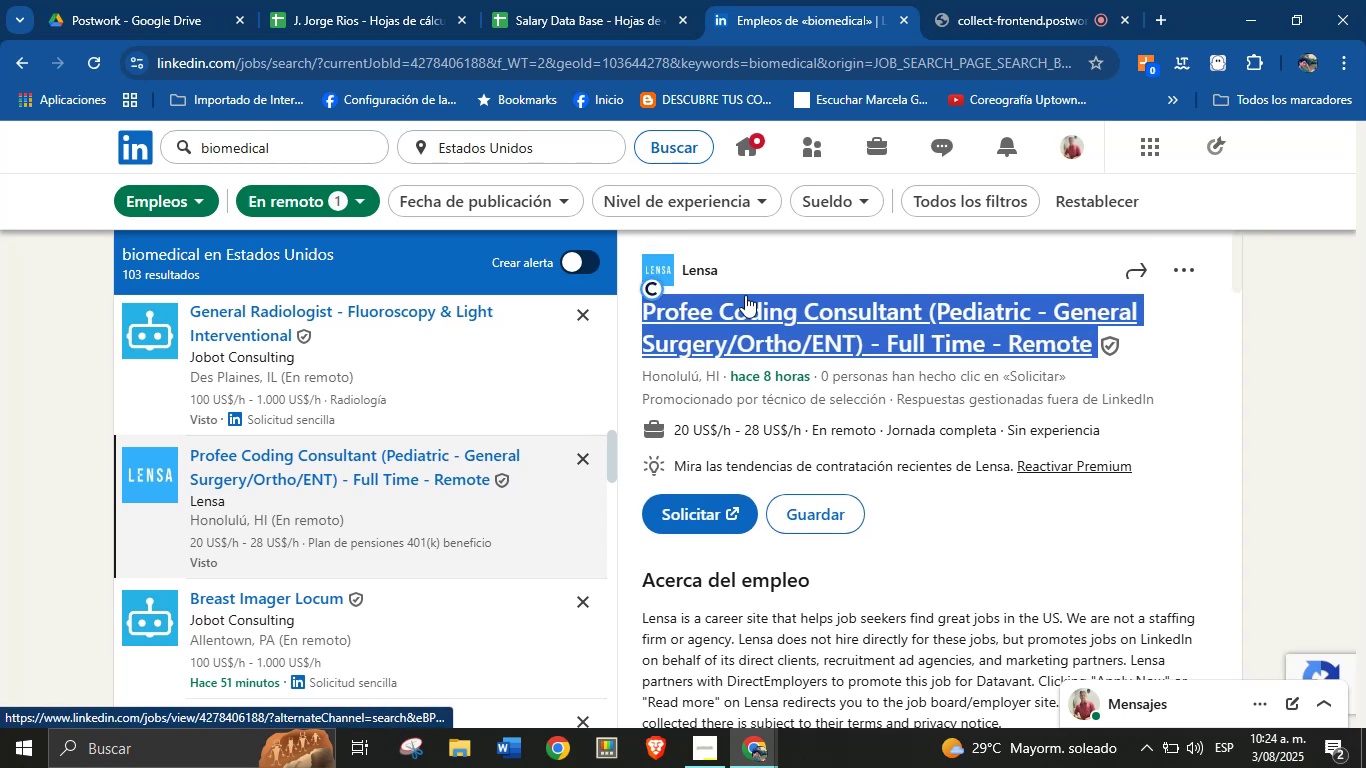 
left_click_drag(start_coordinate=[745, 273], to_coordinate=[686, 268])
 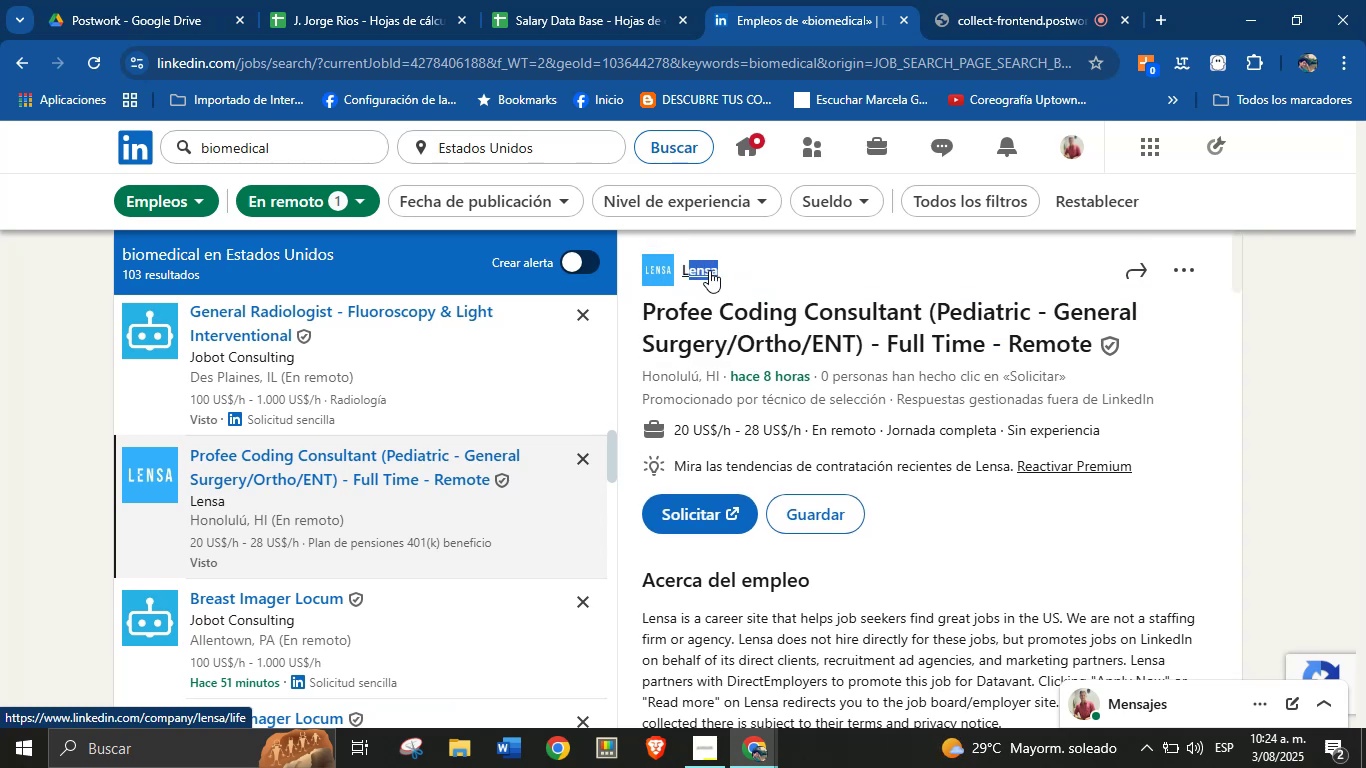 
left_click([746, 268])
 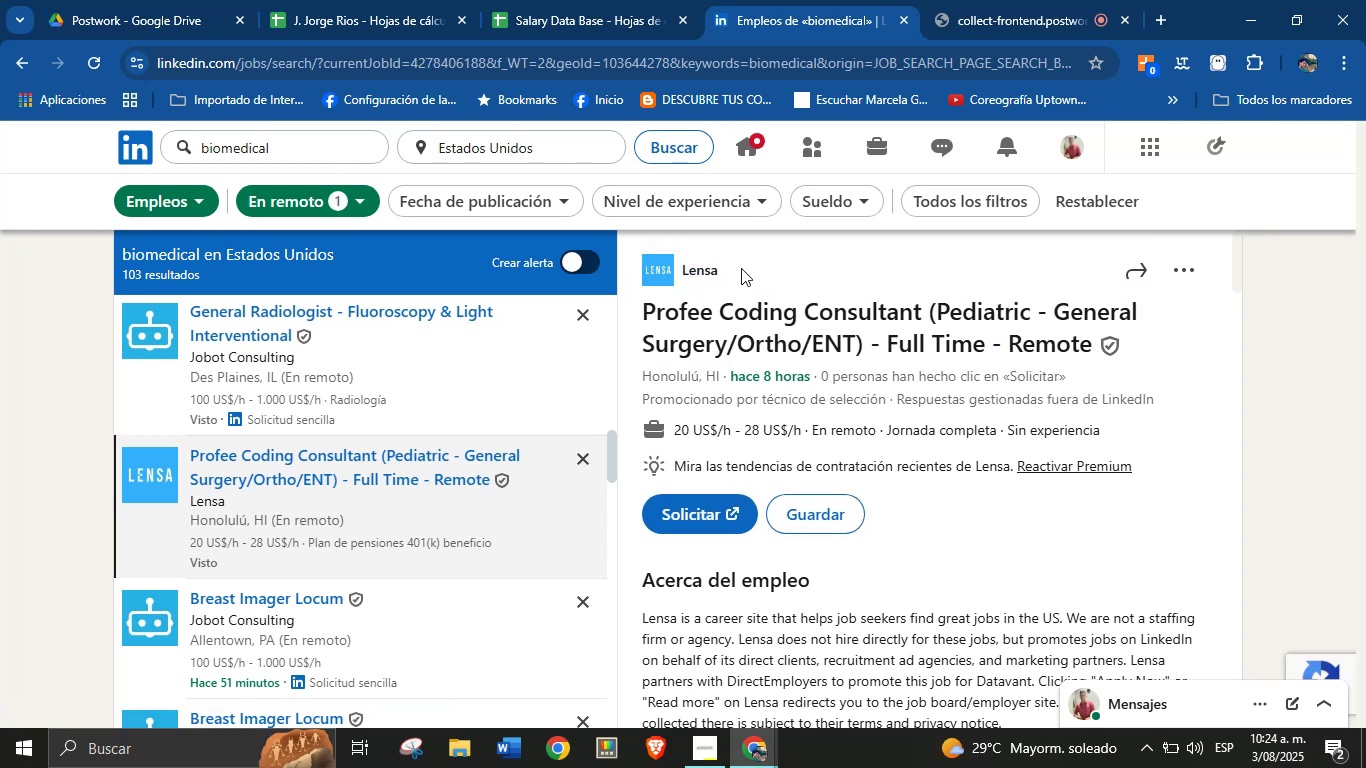 
left_click_drag(start_coordinate=[735, 270], to_coordinate=[685, 272])
 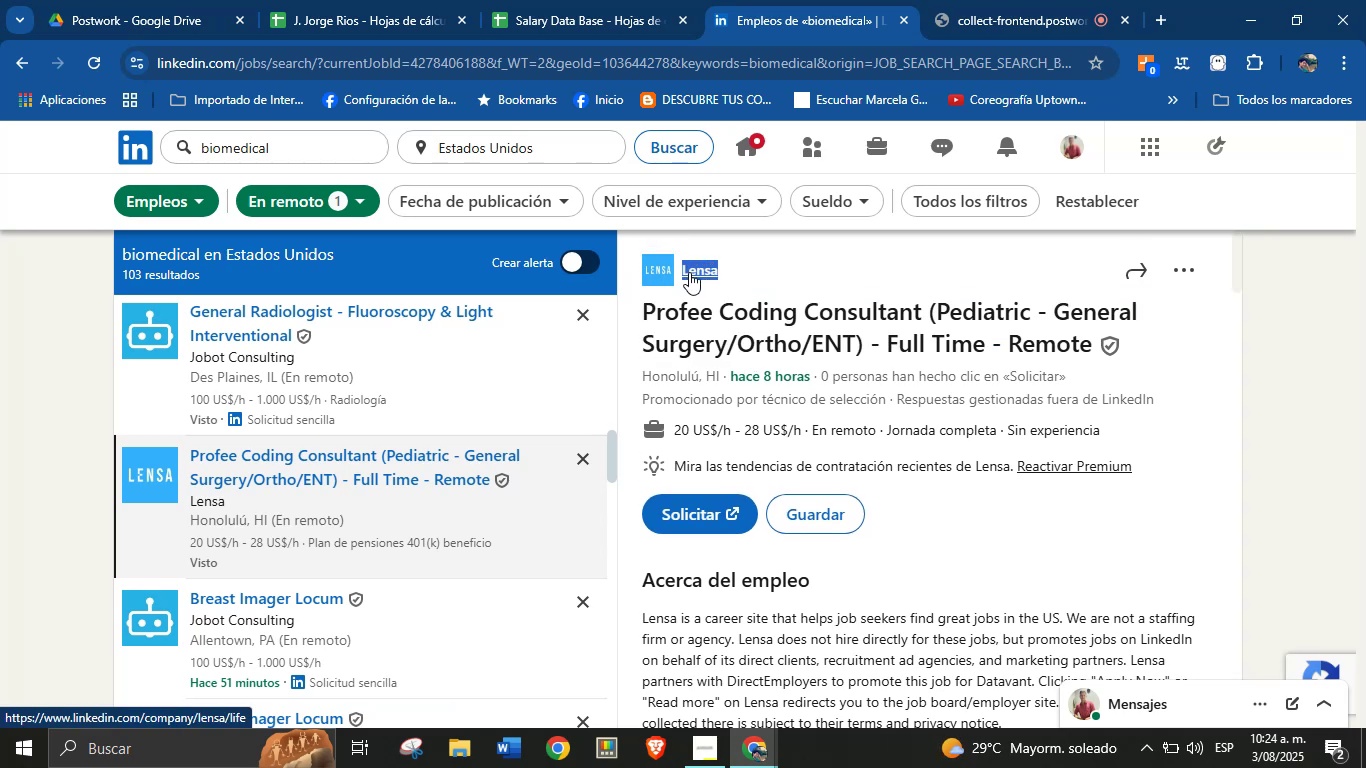 
key(Alt+Control+ControlLeft)
 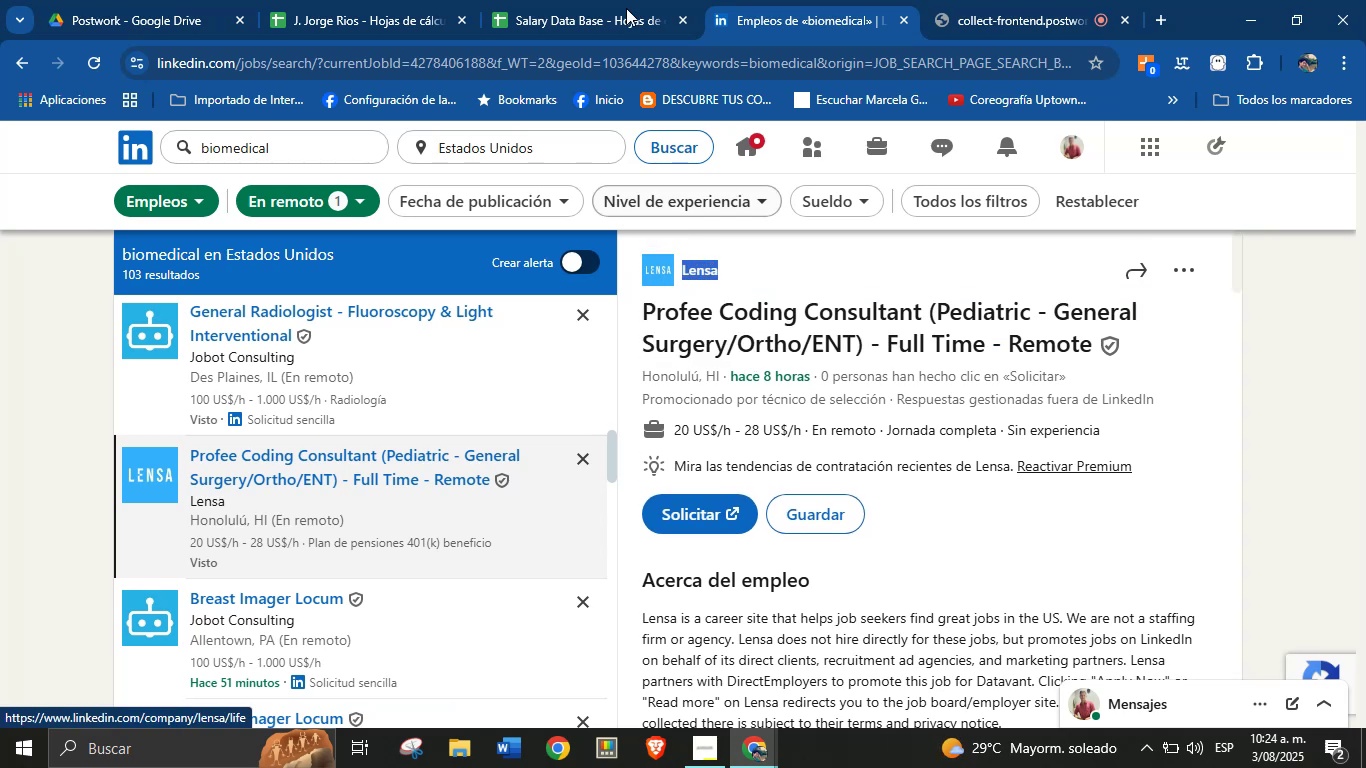 
key(Alt+AltLeft)
 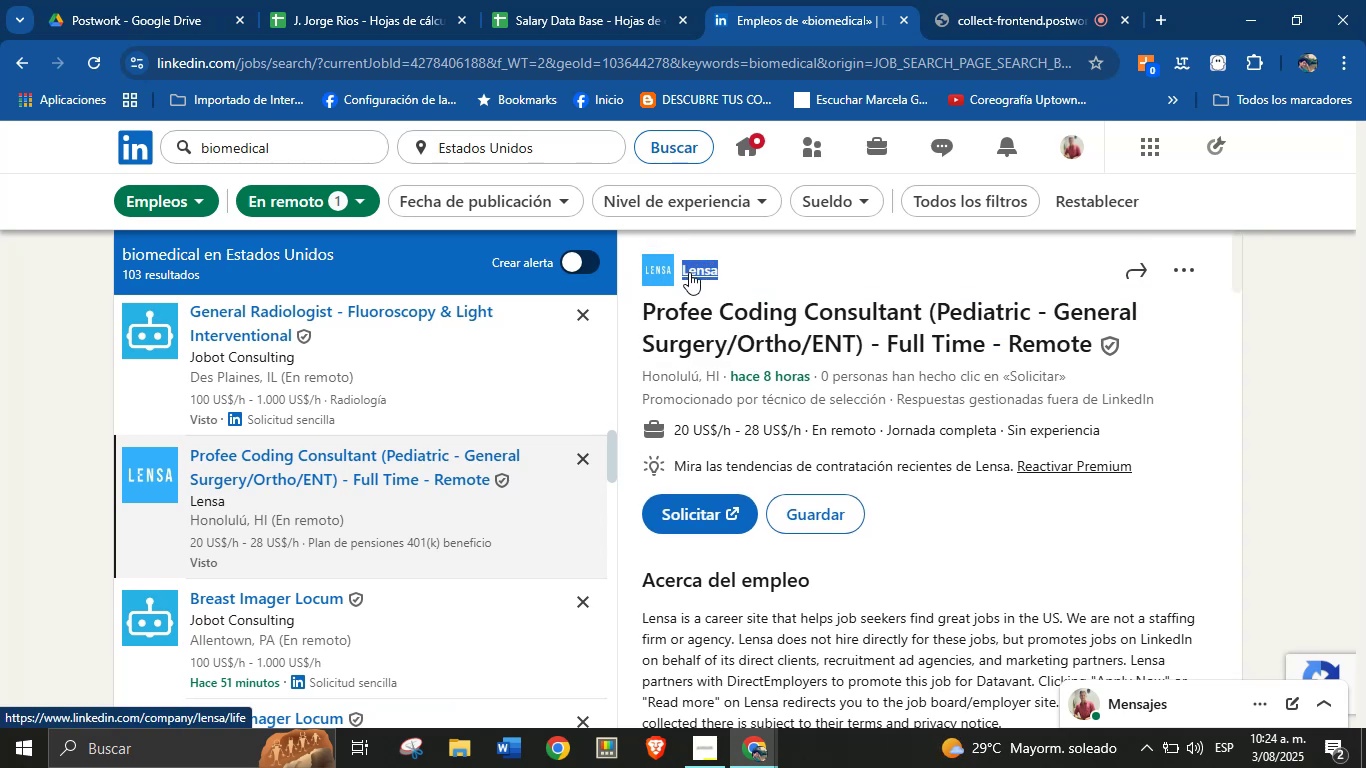 
key(Alt+Control+C)
 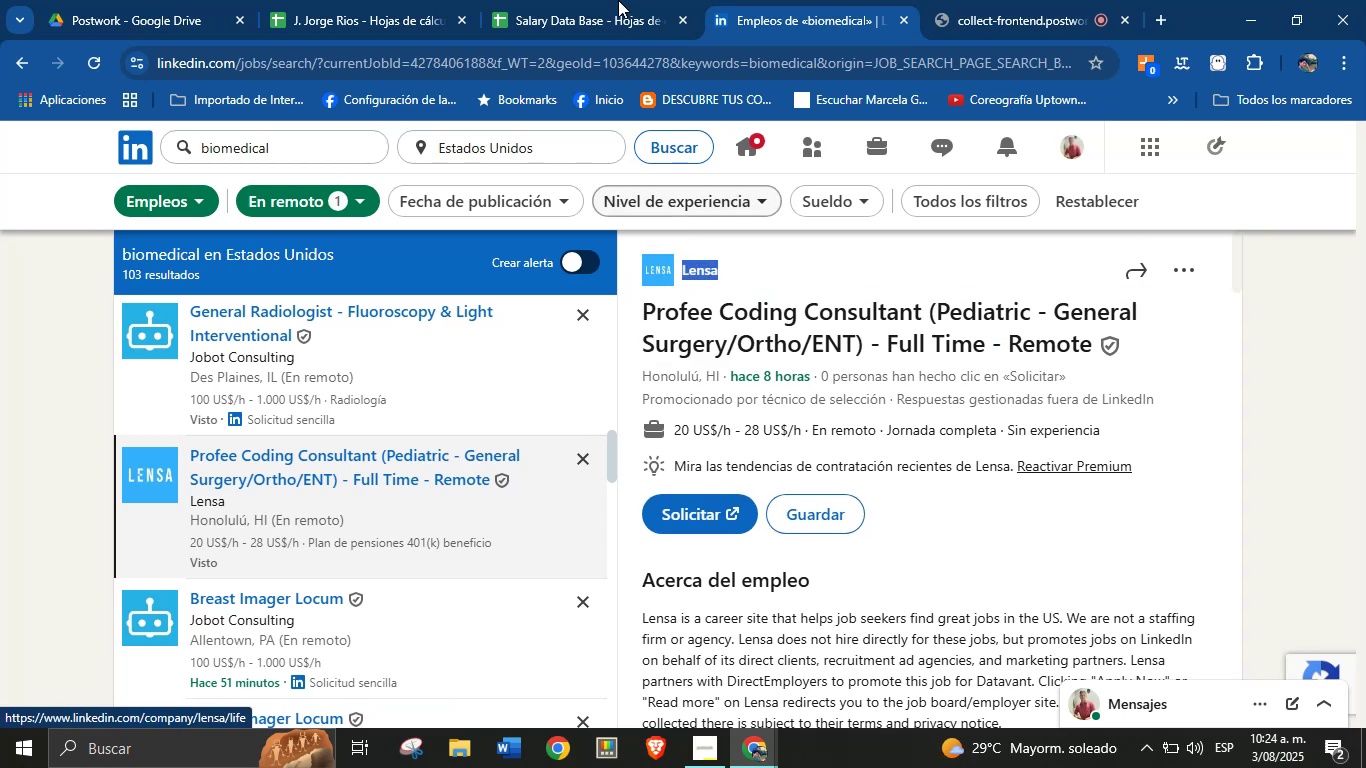 
left_click([601, 0])
 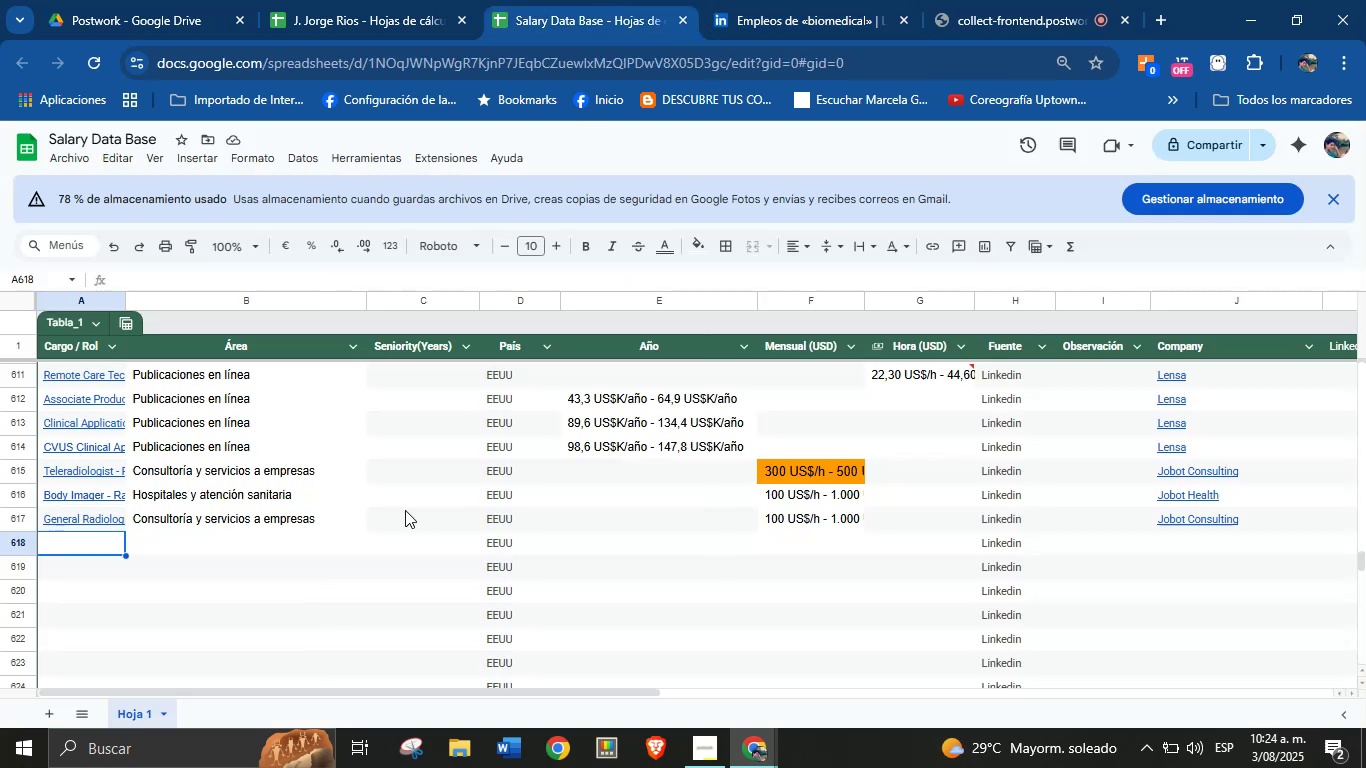 
key(Meta+MetaLeft)
 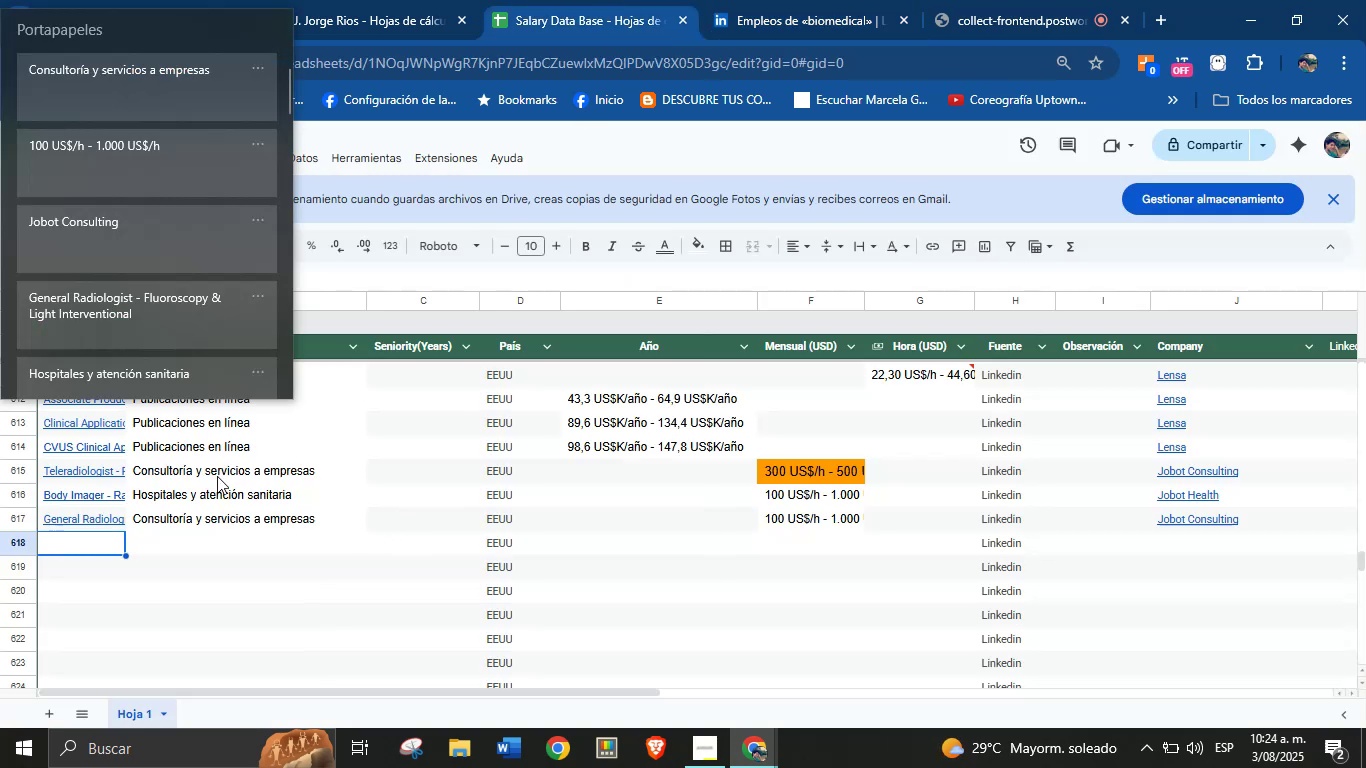 
key(Meta+MetaLeft)
 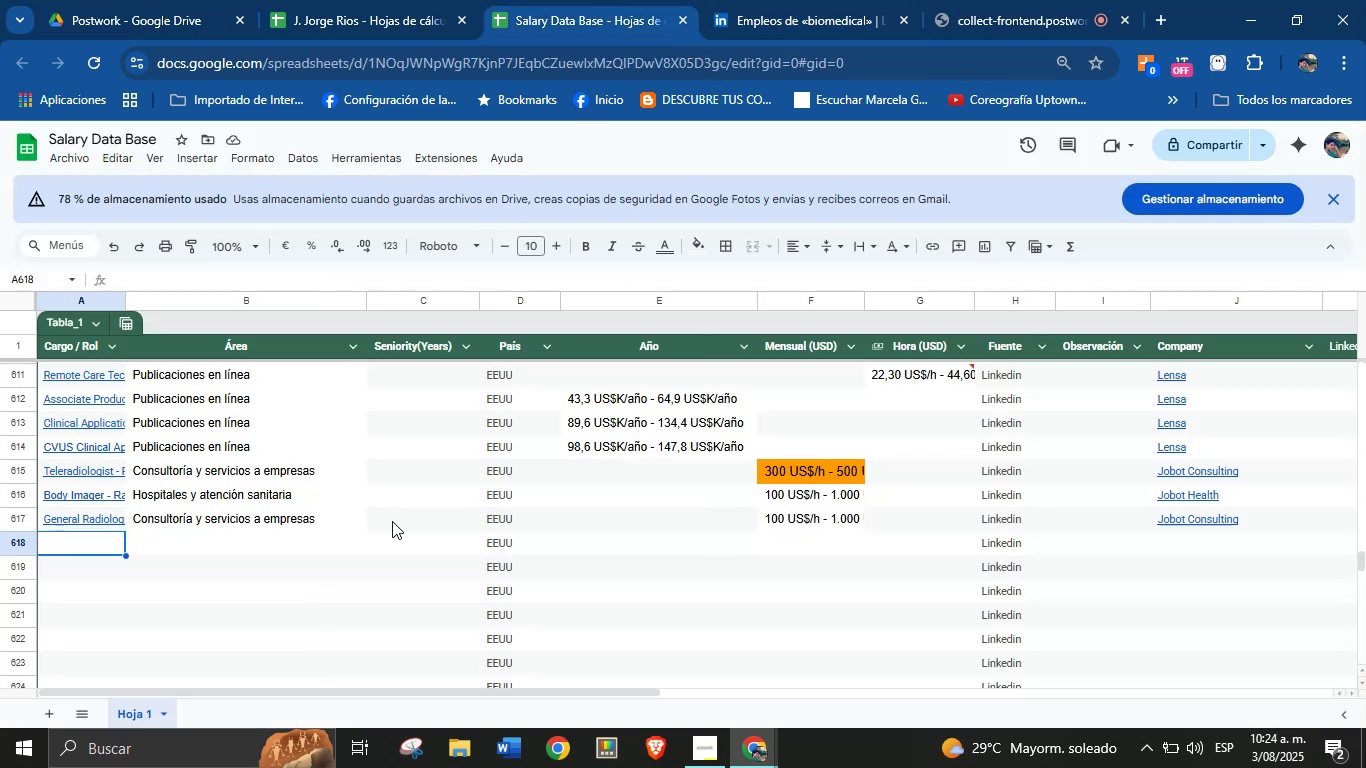 
key(Meta+V)
 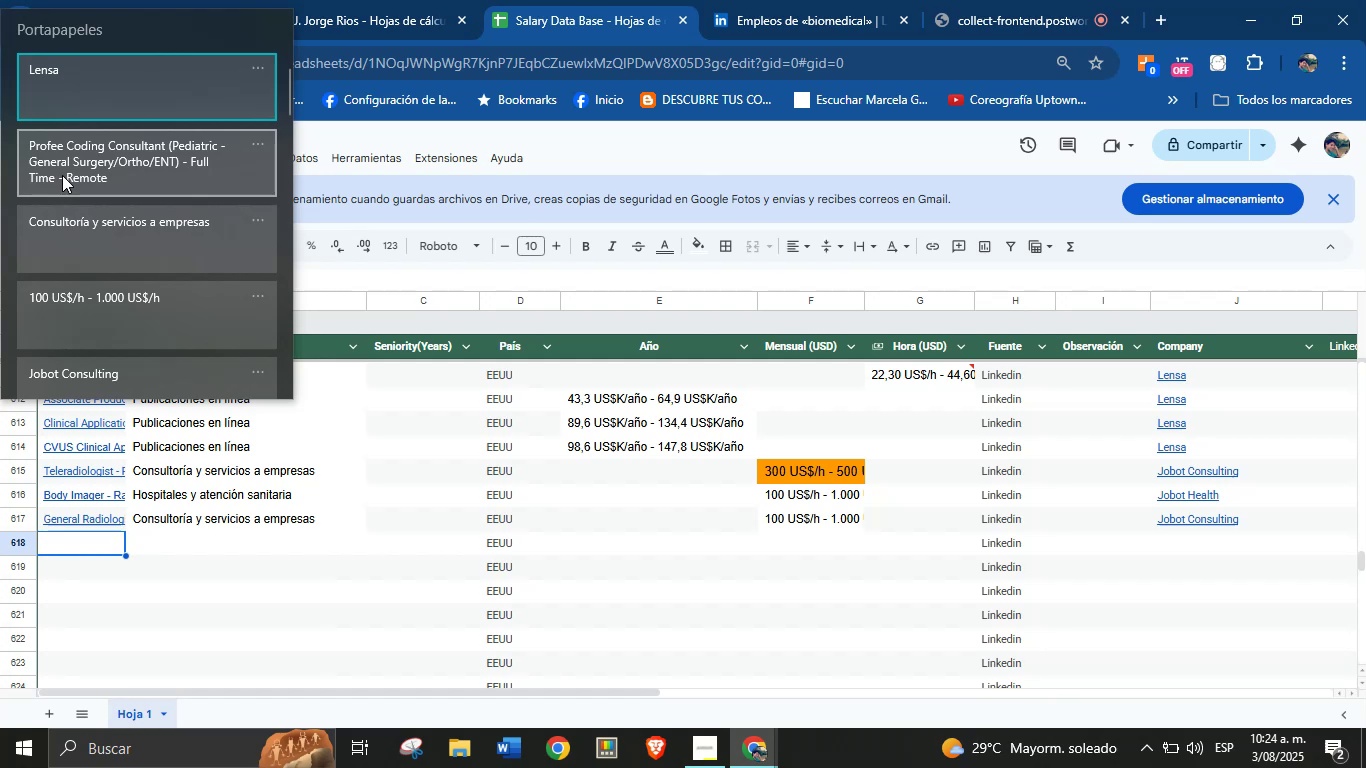 
left_click([113, 173])
 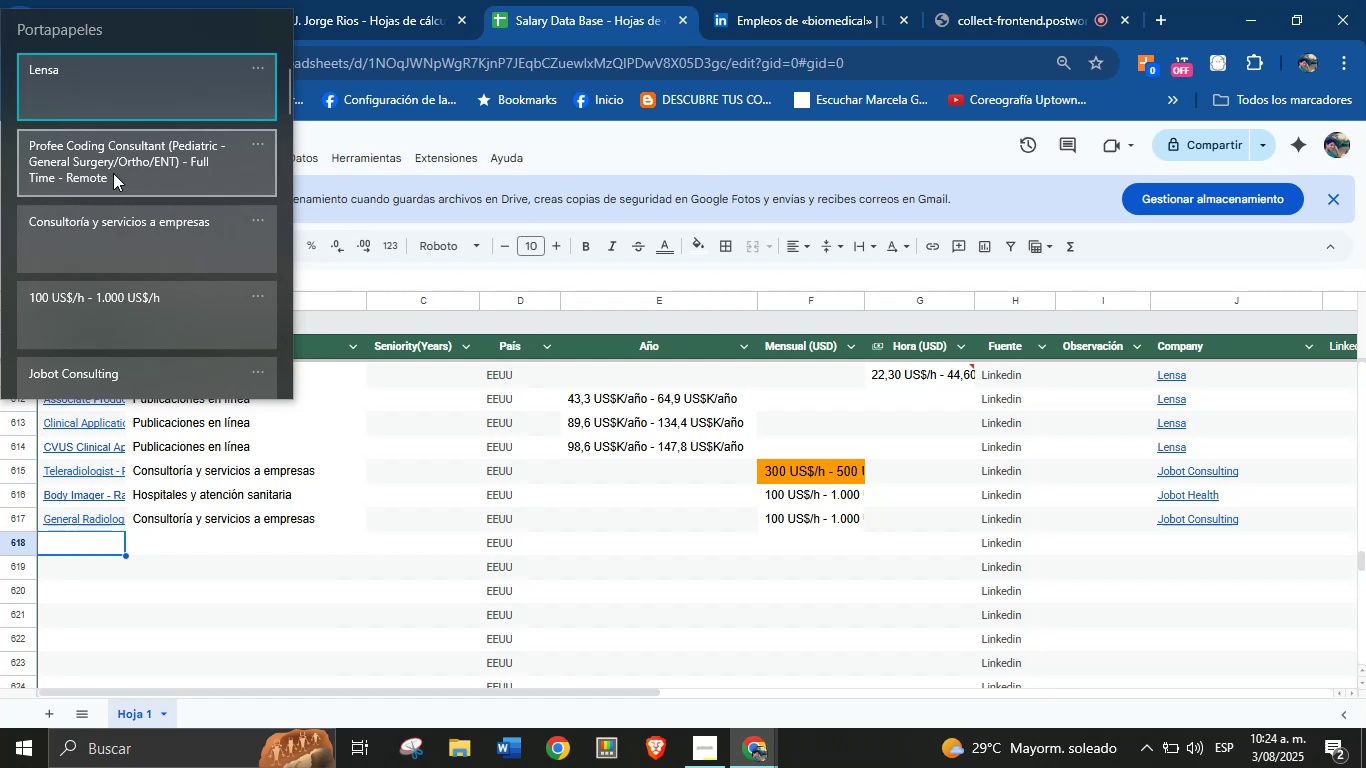 
key(Control+ControlLeft)
 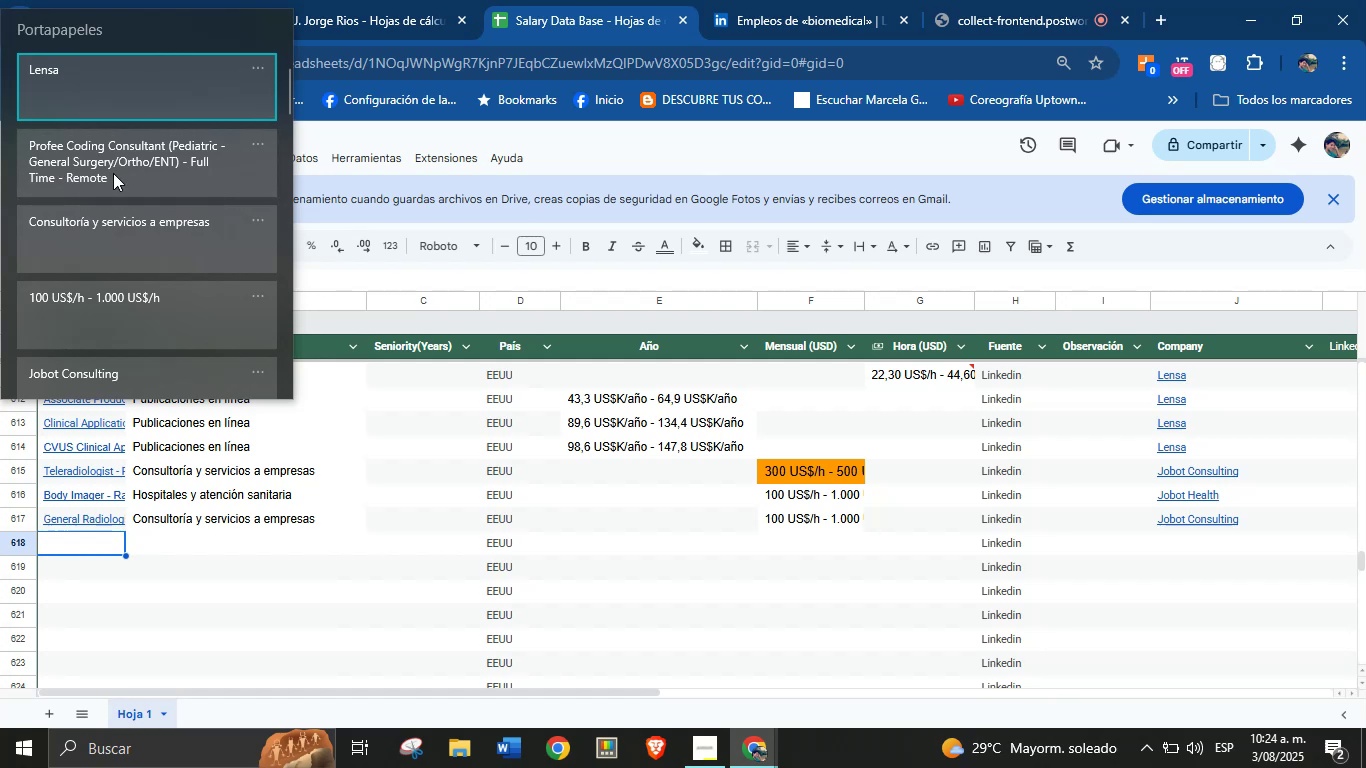 
key(Control+V)
 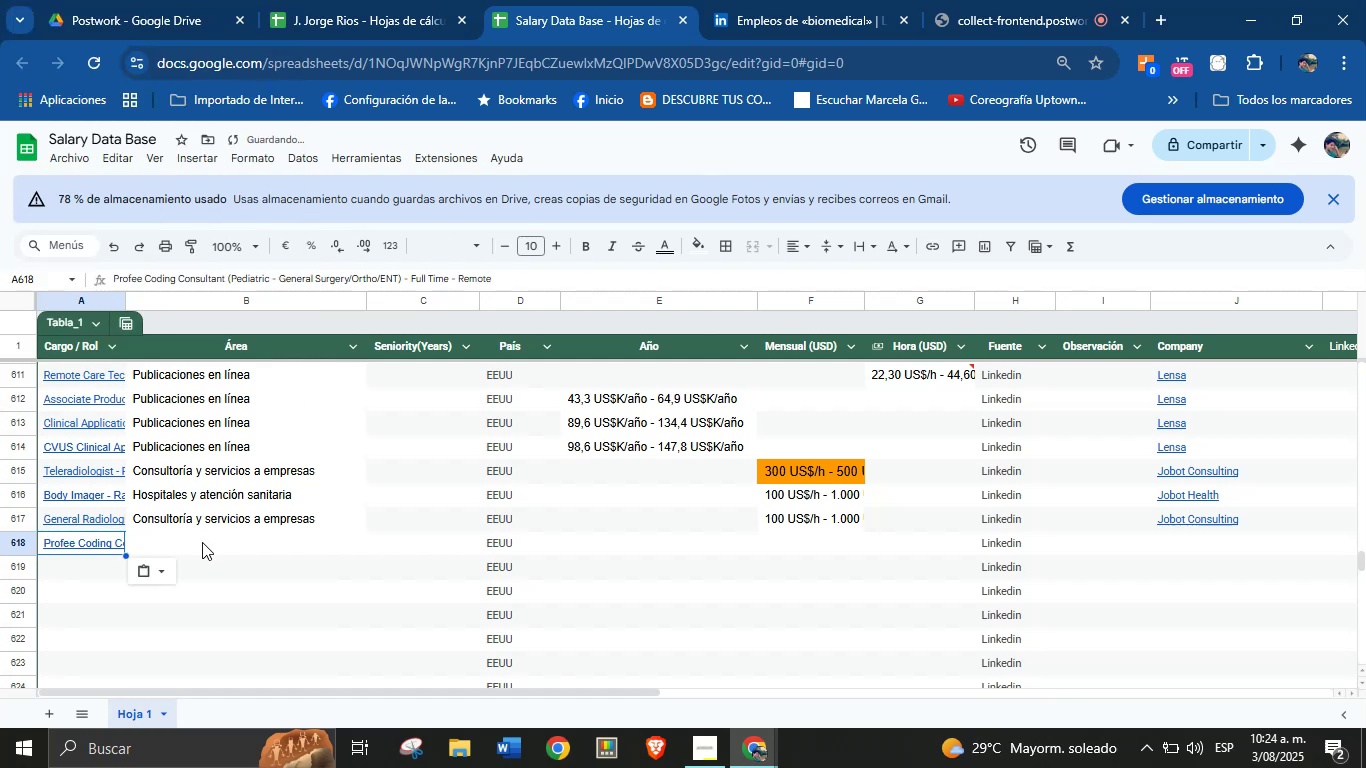 
left_click([191, 536])
 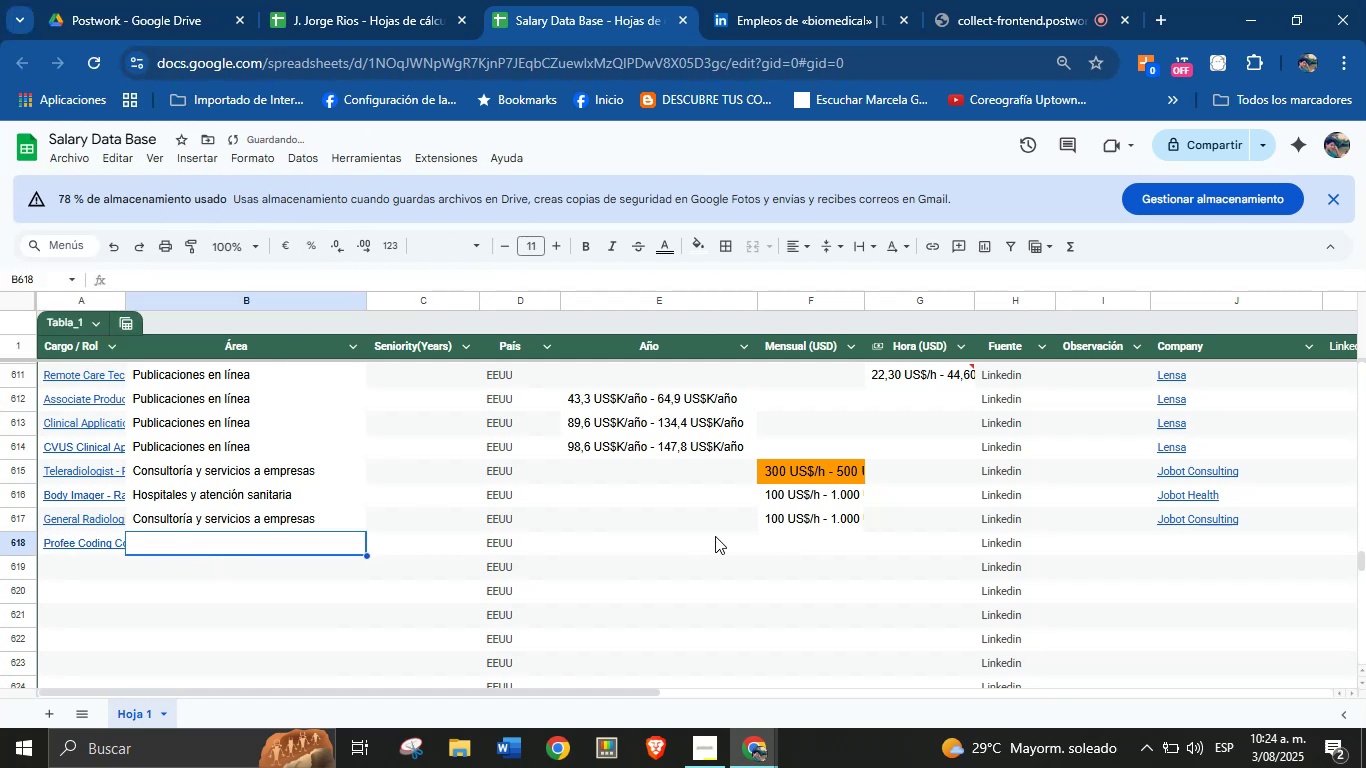 
left_click([769, 25])
 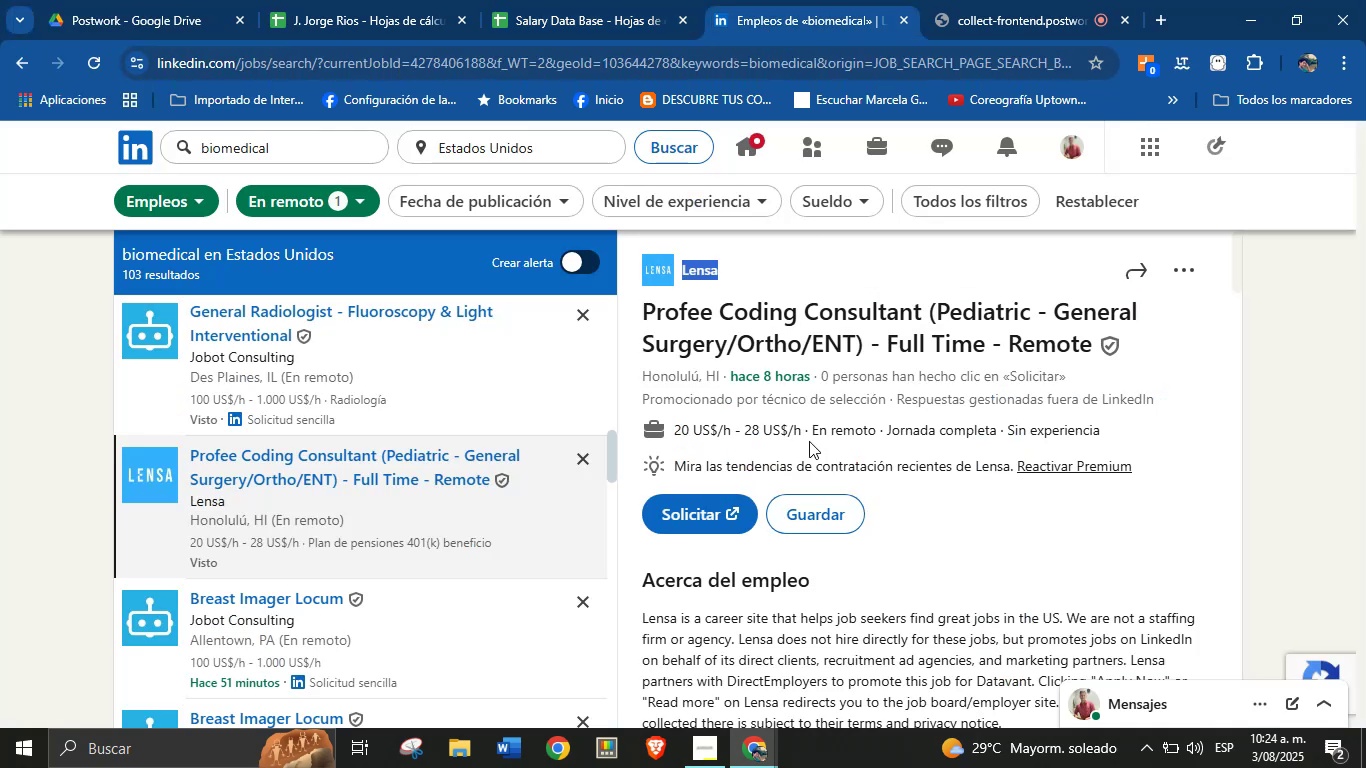 
left_click_drag(start_coordinate=[801, 433], to_coordinate=[677, 432])
 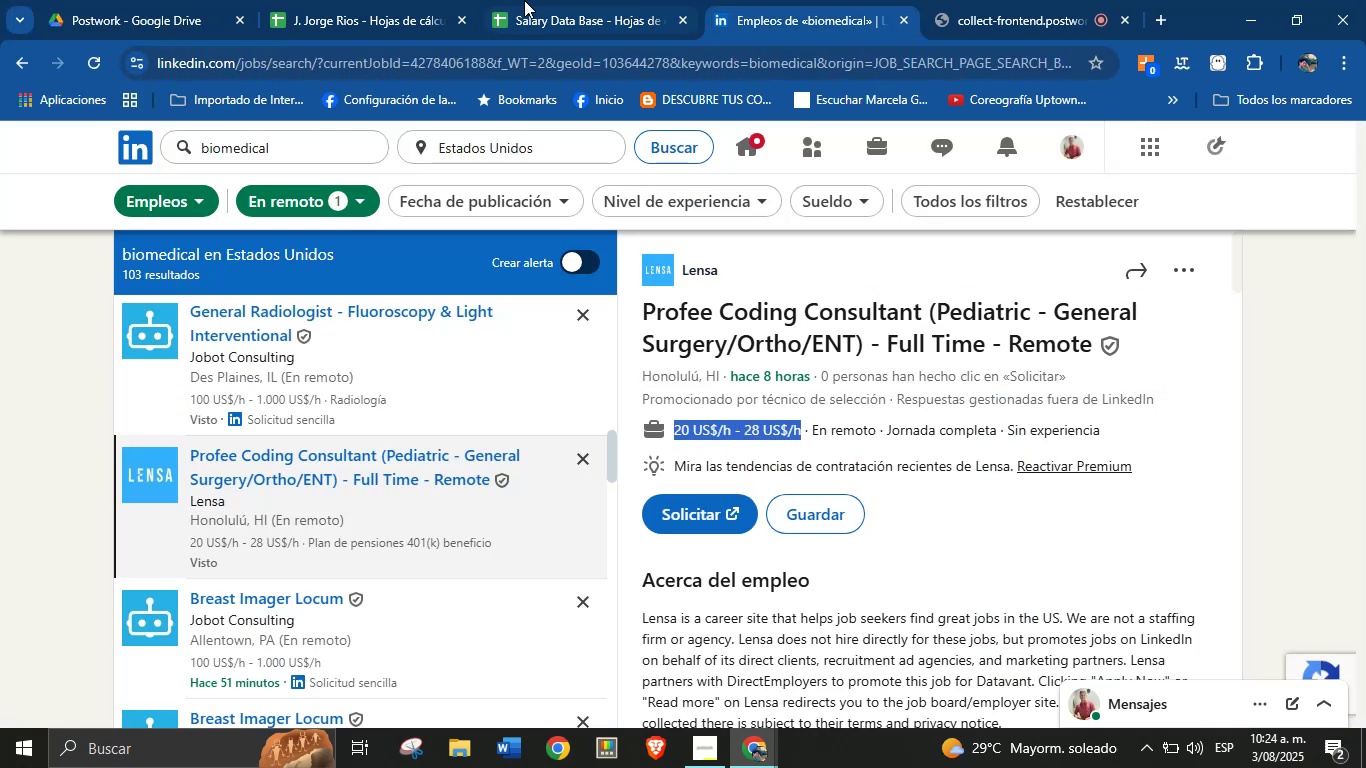 
key(Alt+Control+ControlLeft)
 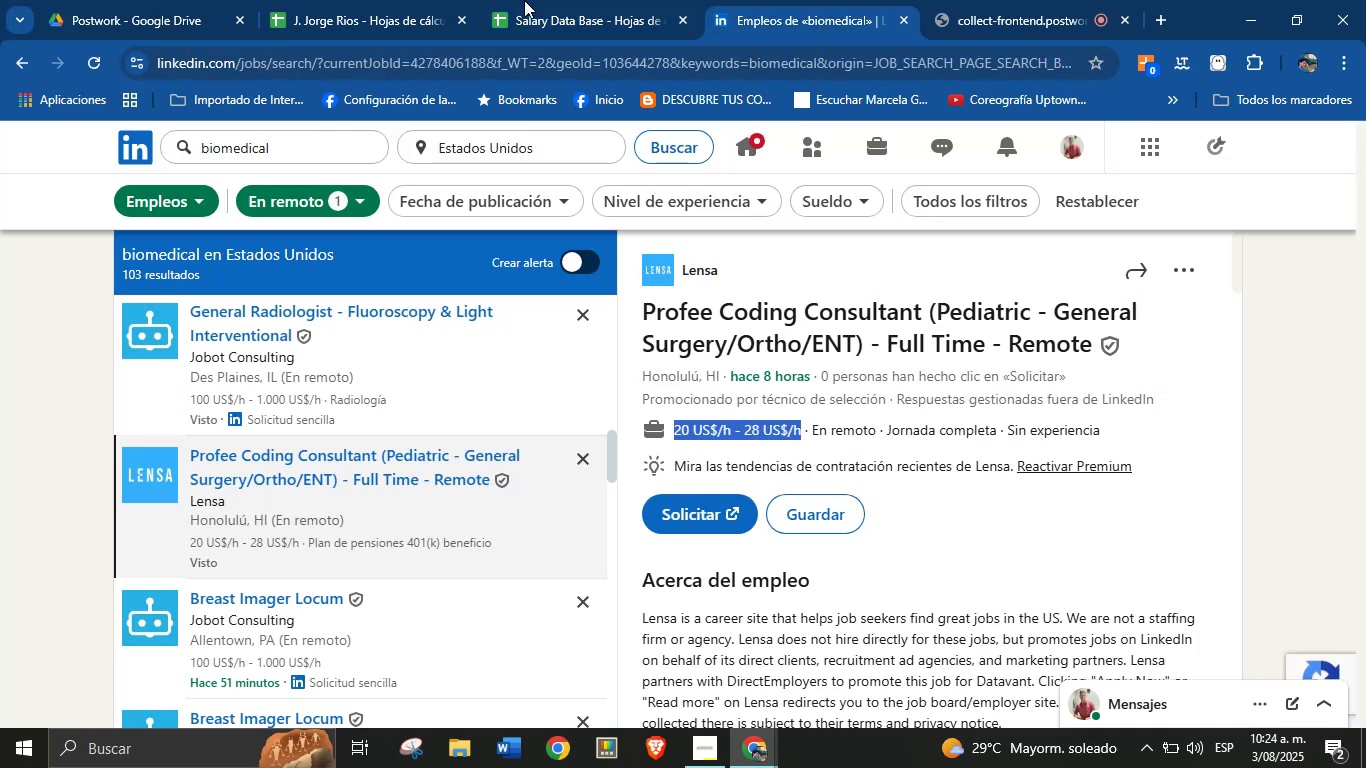 
key(Alt+Control+C)
 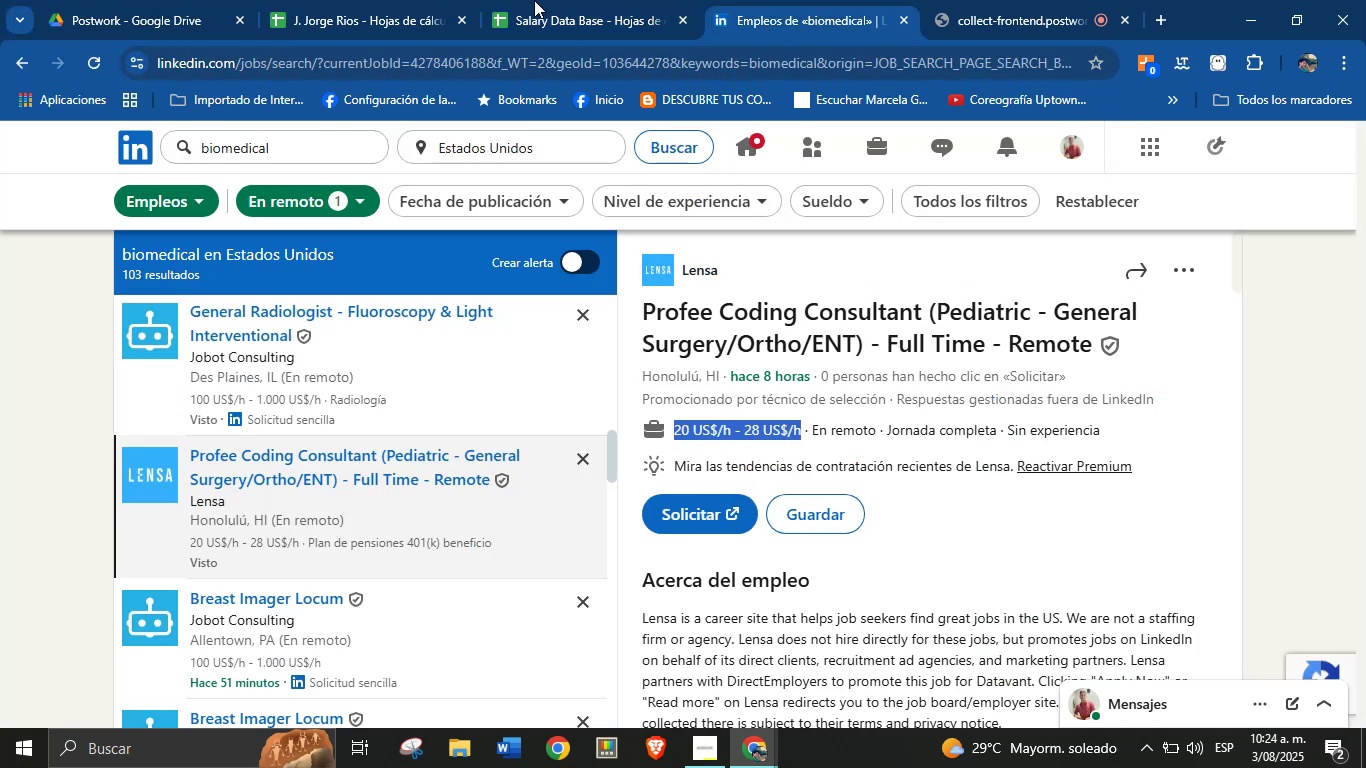 
key(Alt+AltLeft)
 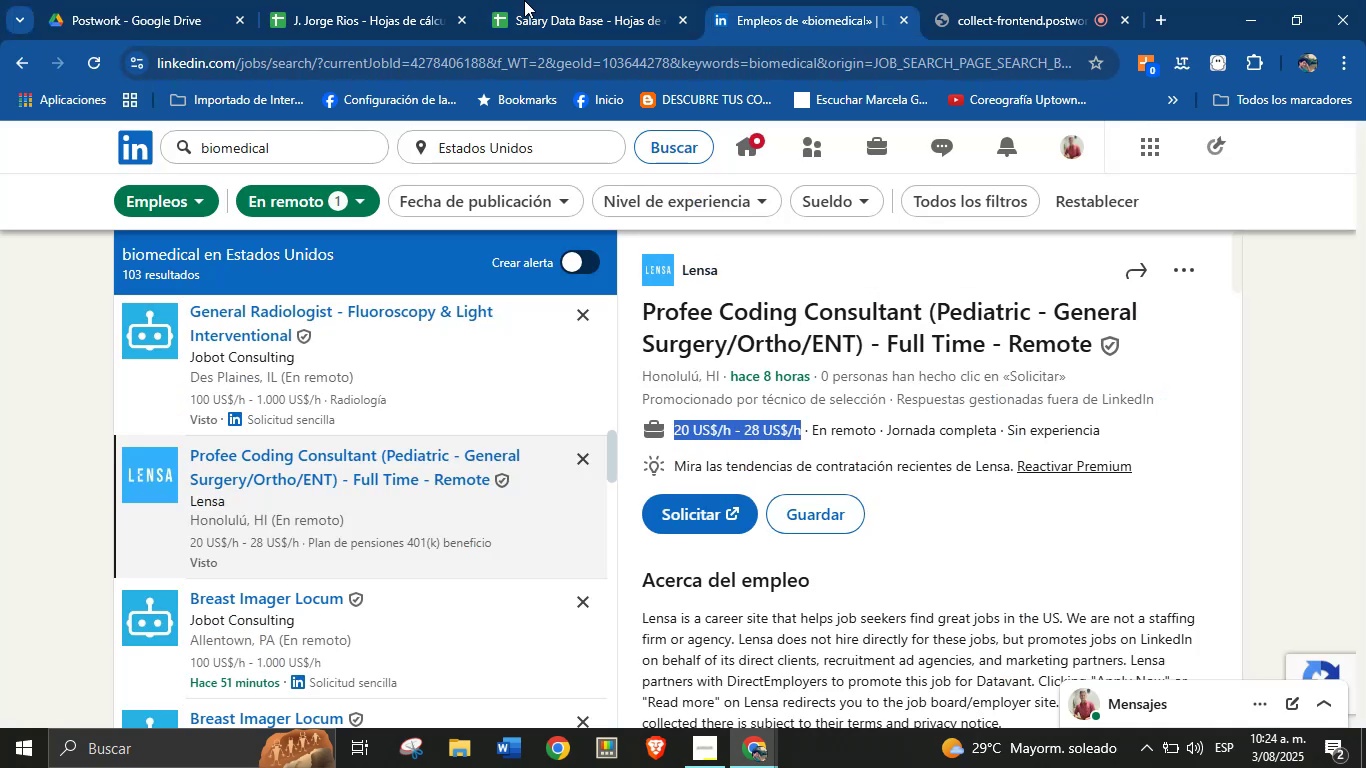 
left_click([530, 0])
 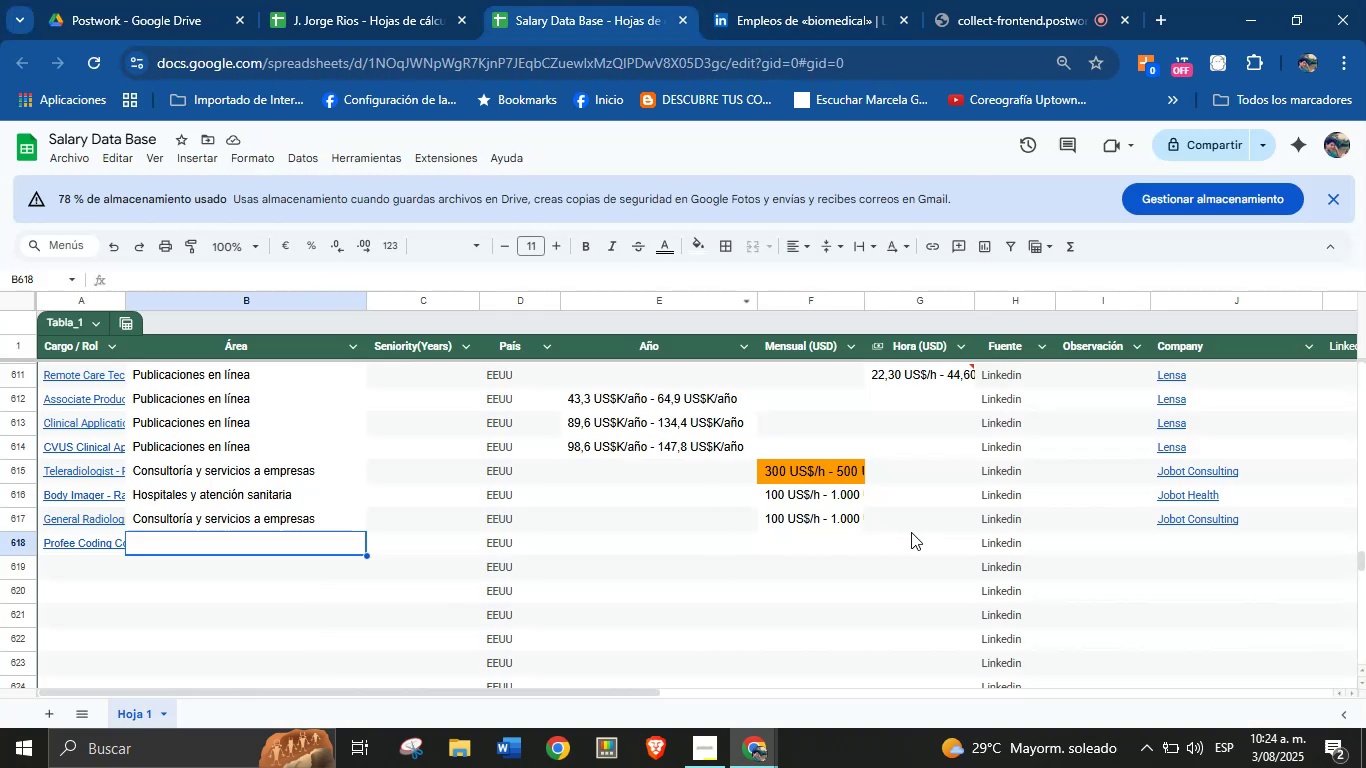 
left_click([912, 544])
 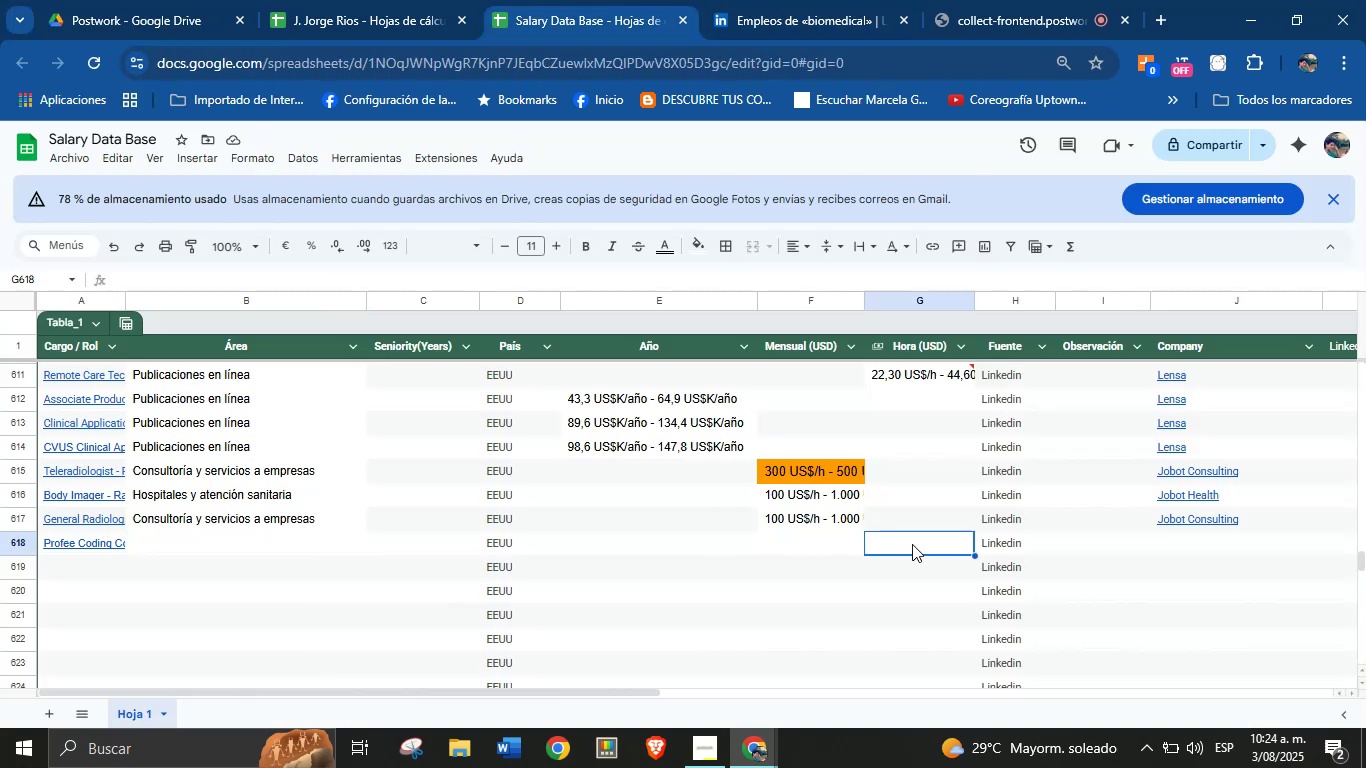 
key(Meta+MetaLeft)
 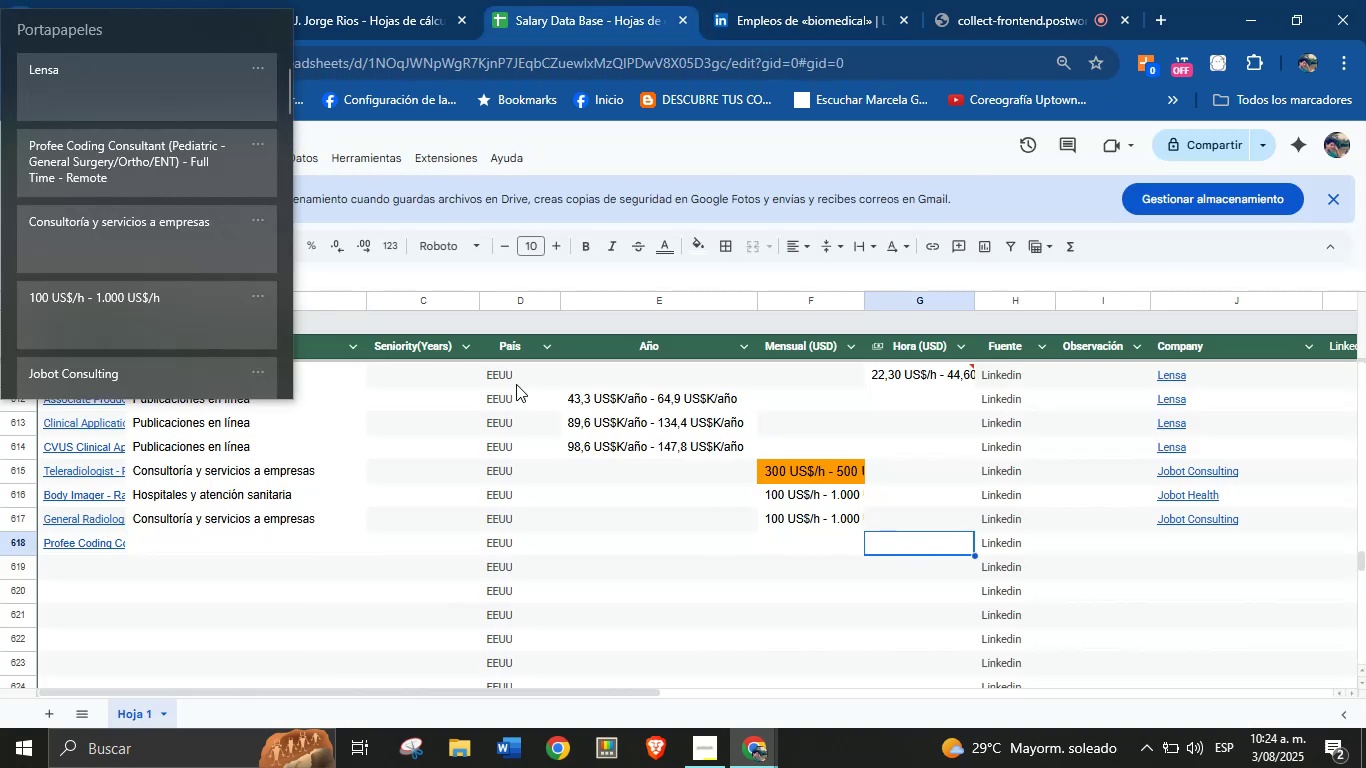 
key(Meta+MetaLeft)
 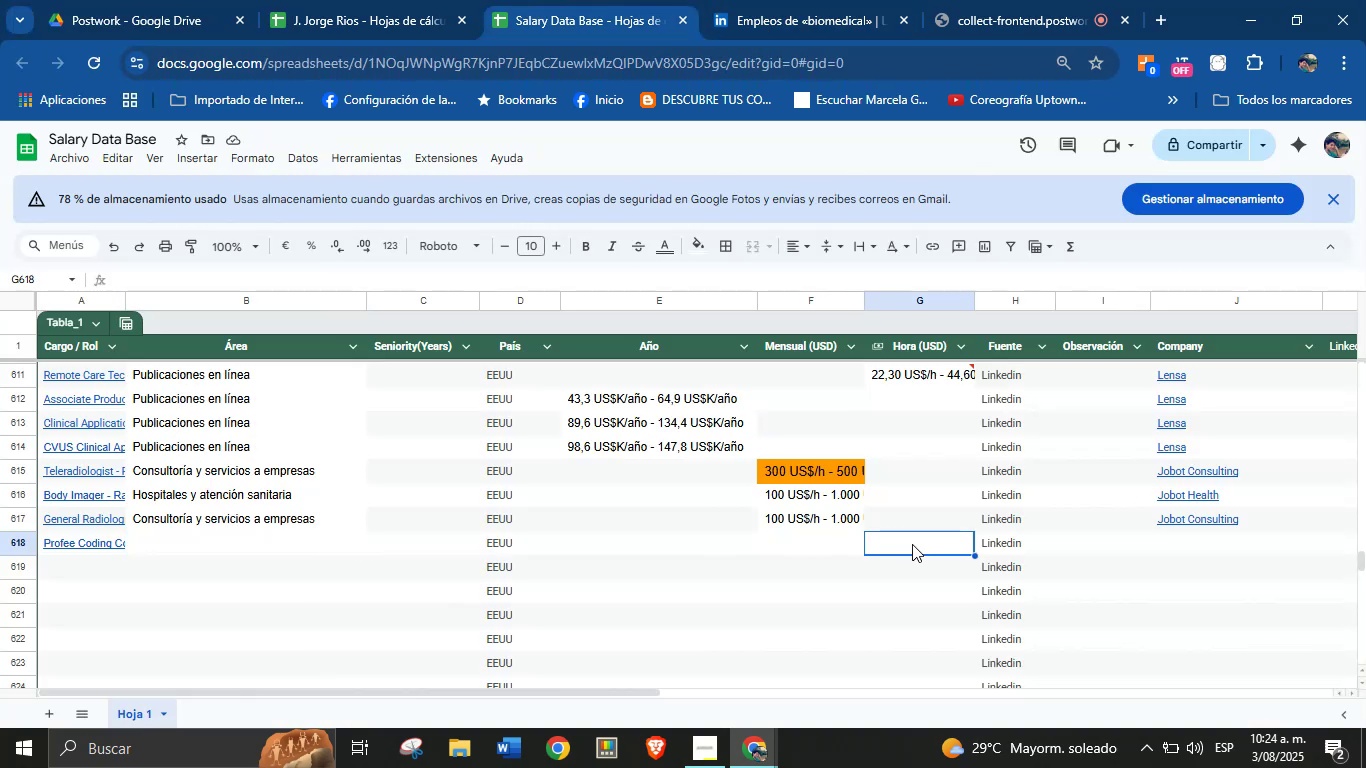 
key(Meta+V)
 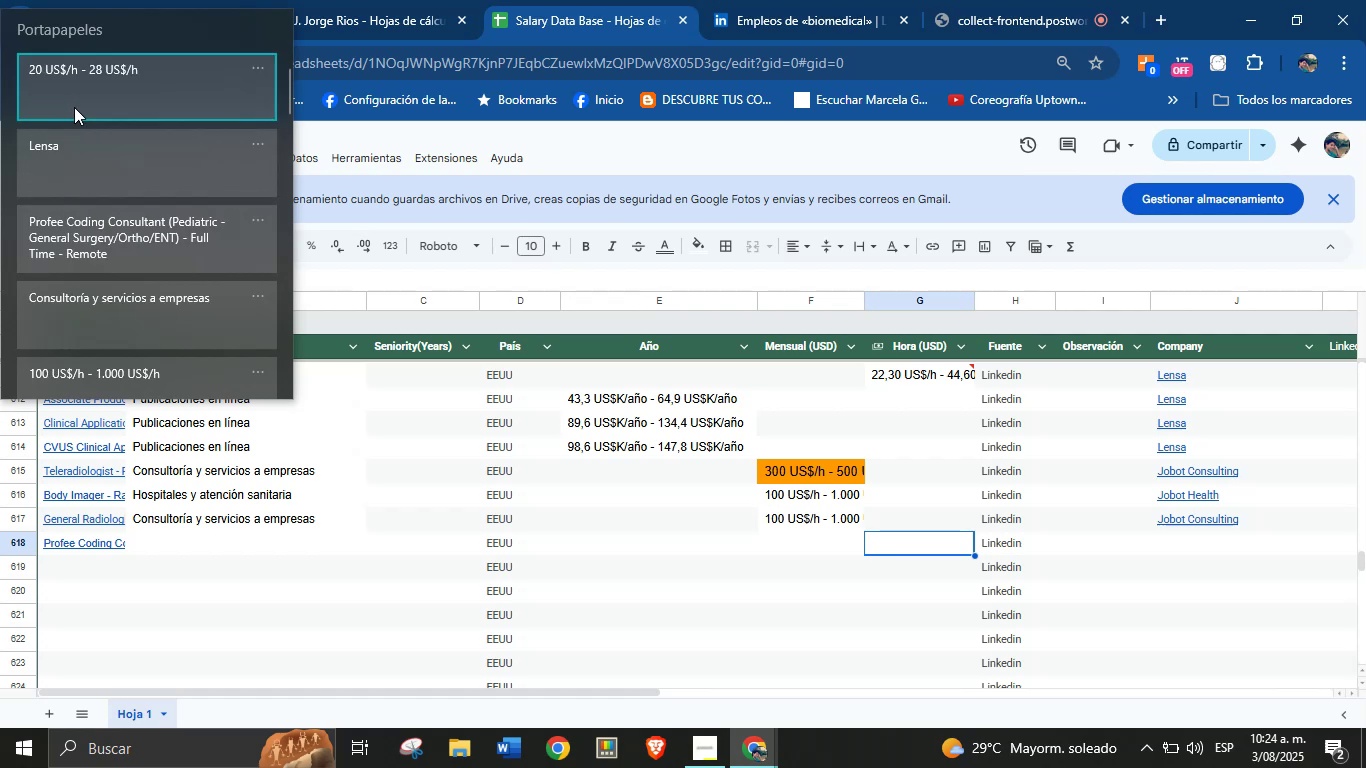 
left_click([103, 105])
 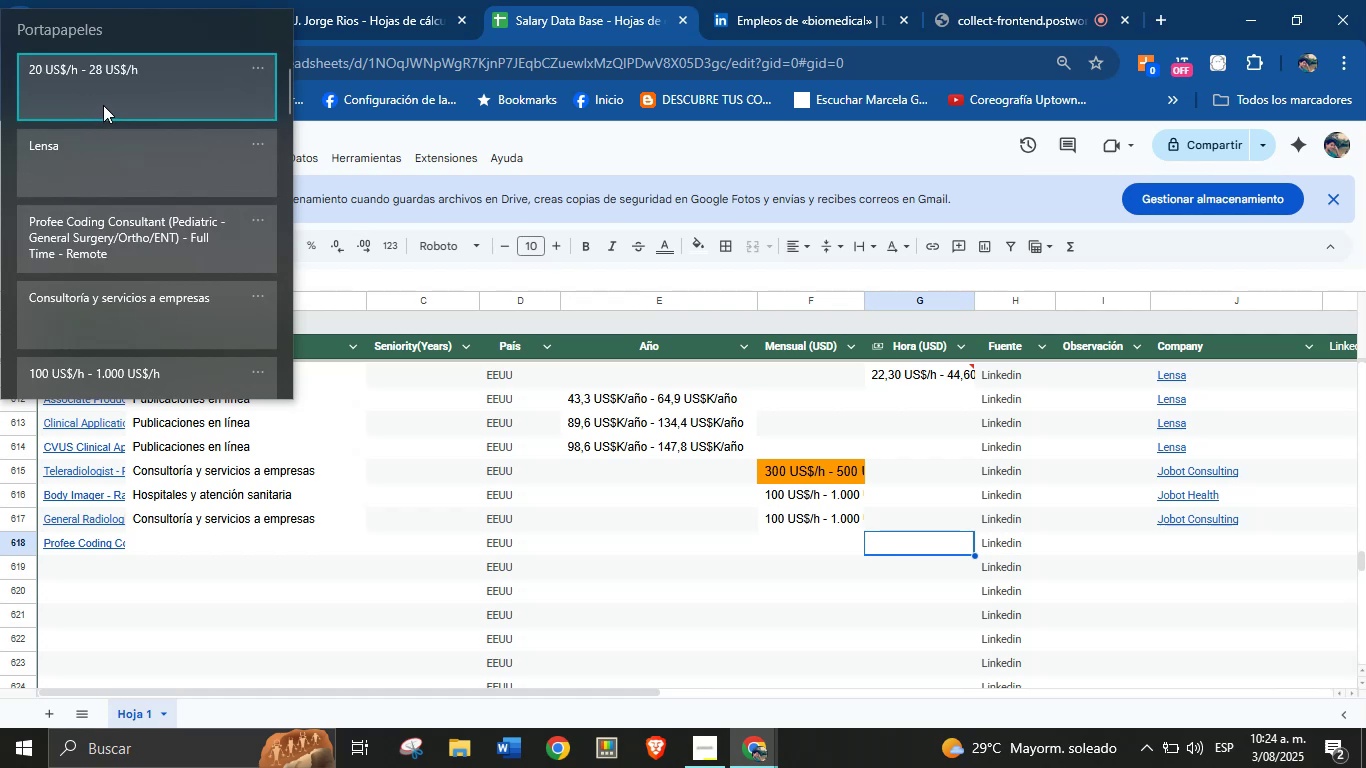 
key(Control+ControlLeft)
 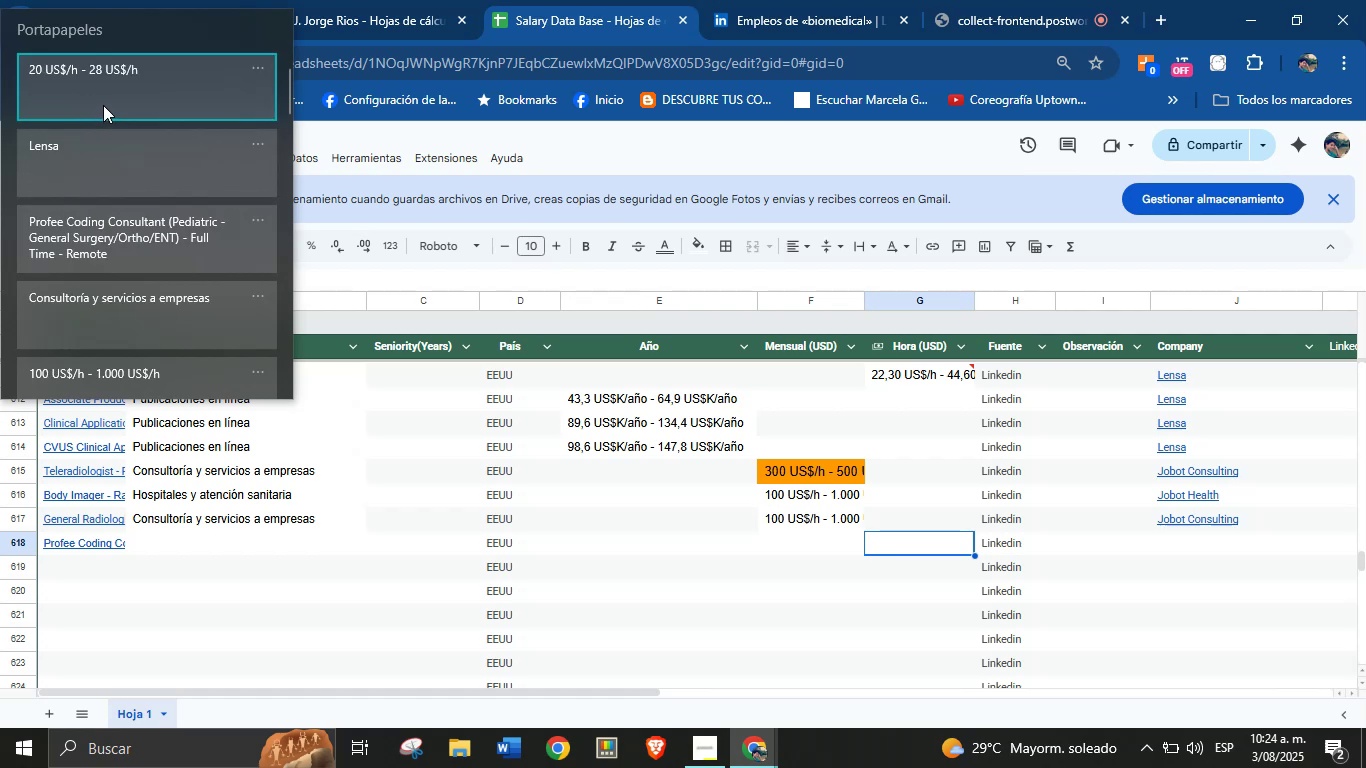 
key(Control+V)
 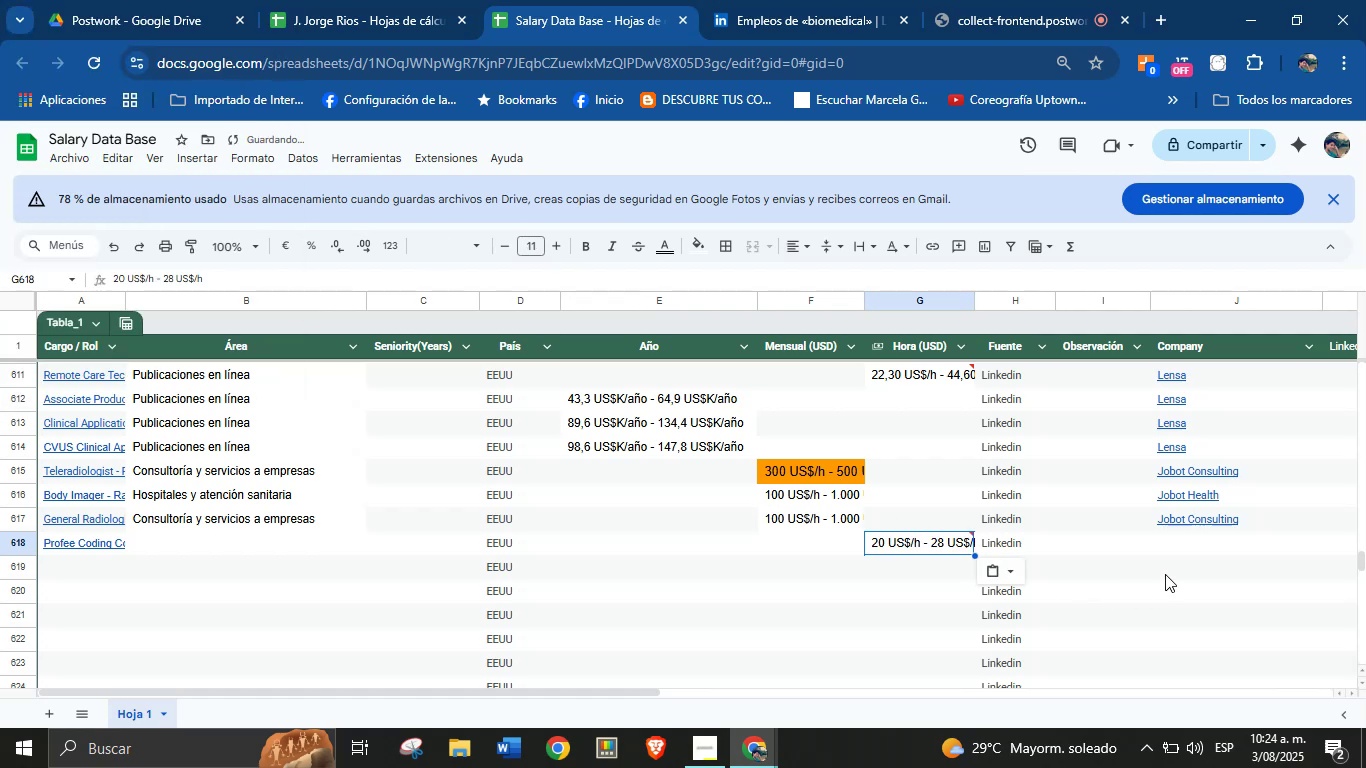 
left_click([1182, 539])
 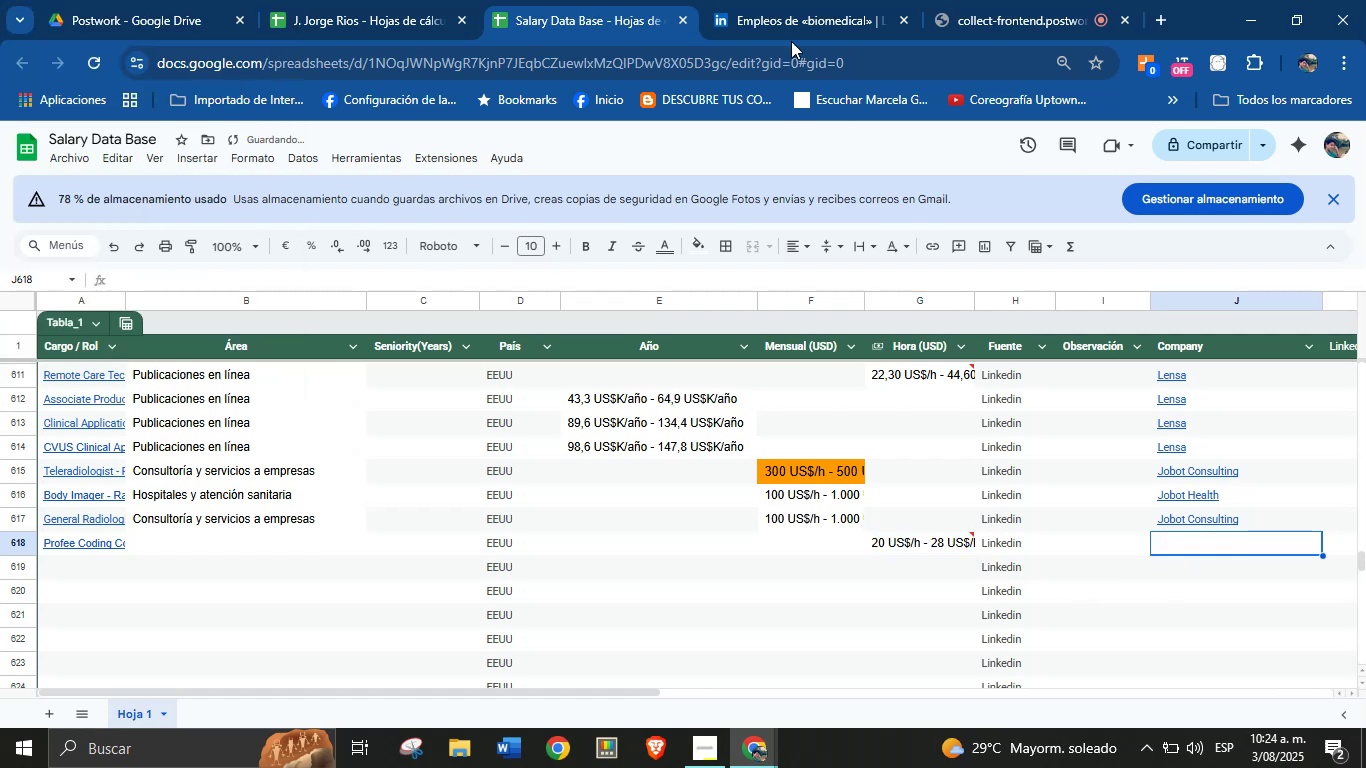 
left_click([762, 0])
 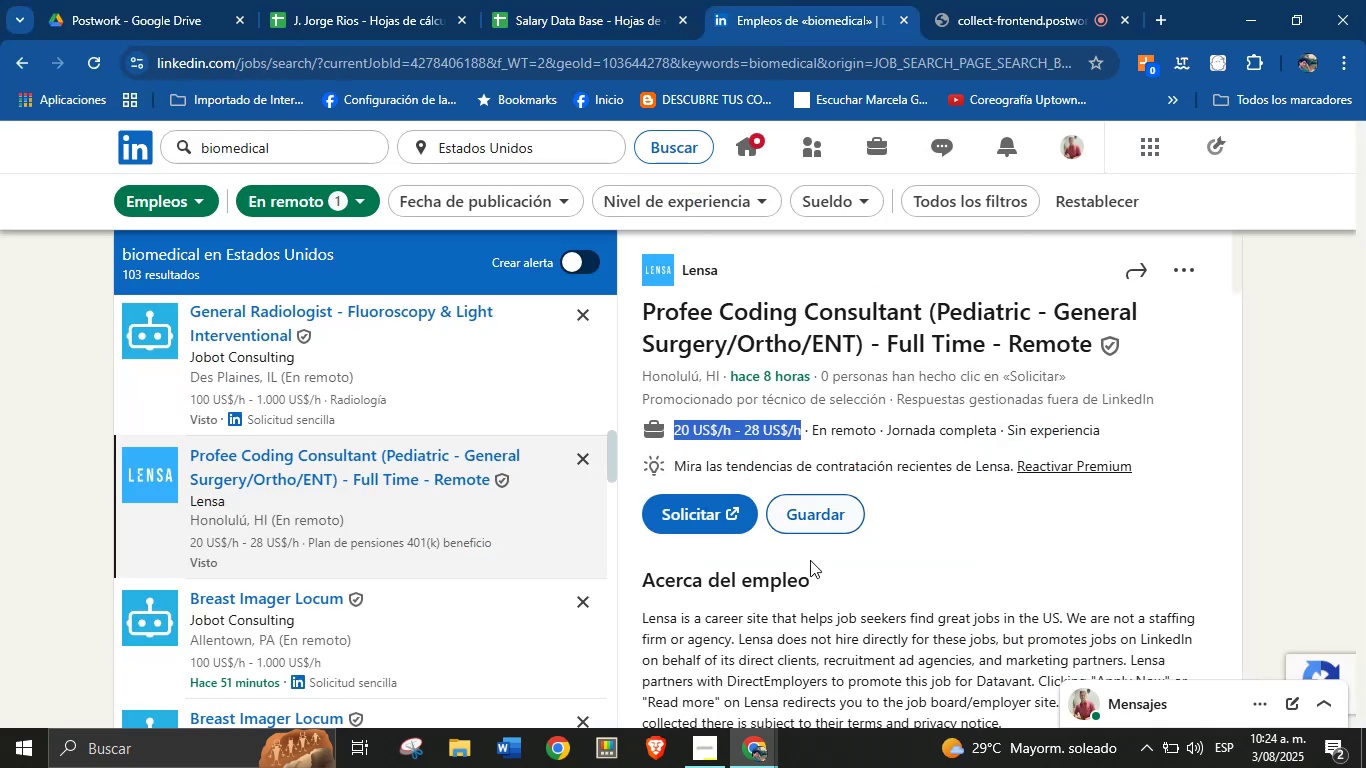 
left_click([821, 595])
 